 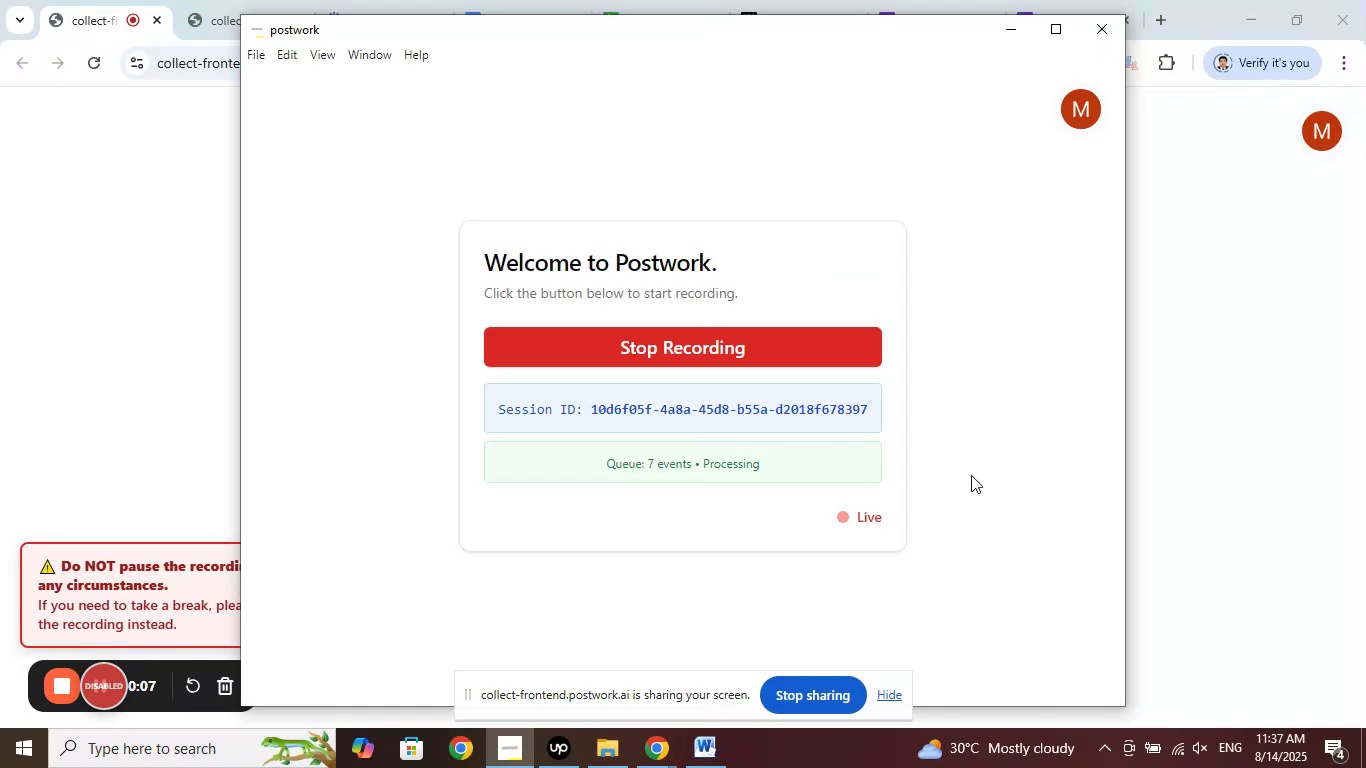 
left_click([1013, 26])
 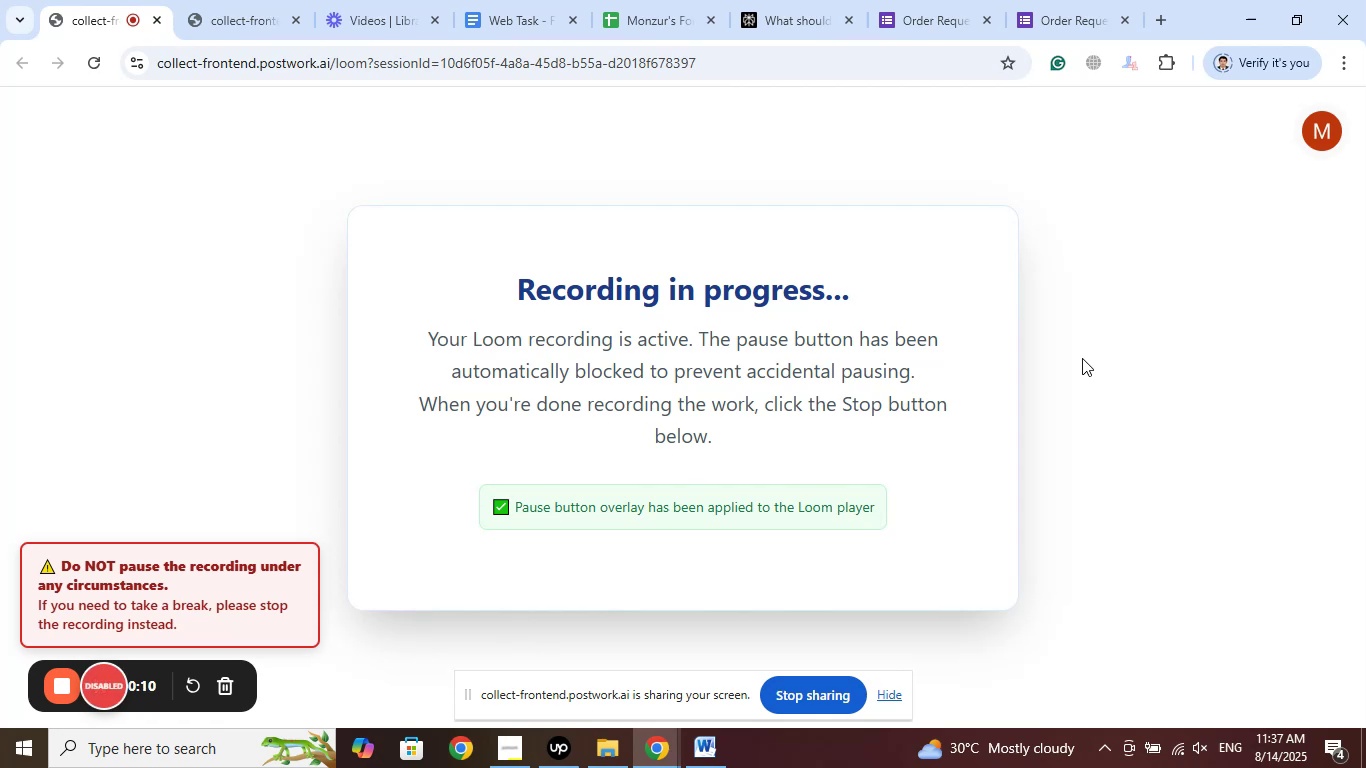 
left_click([1045, 0])
 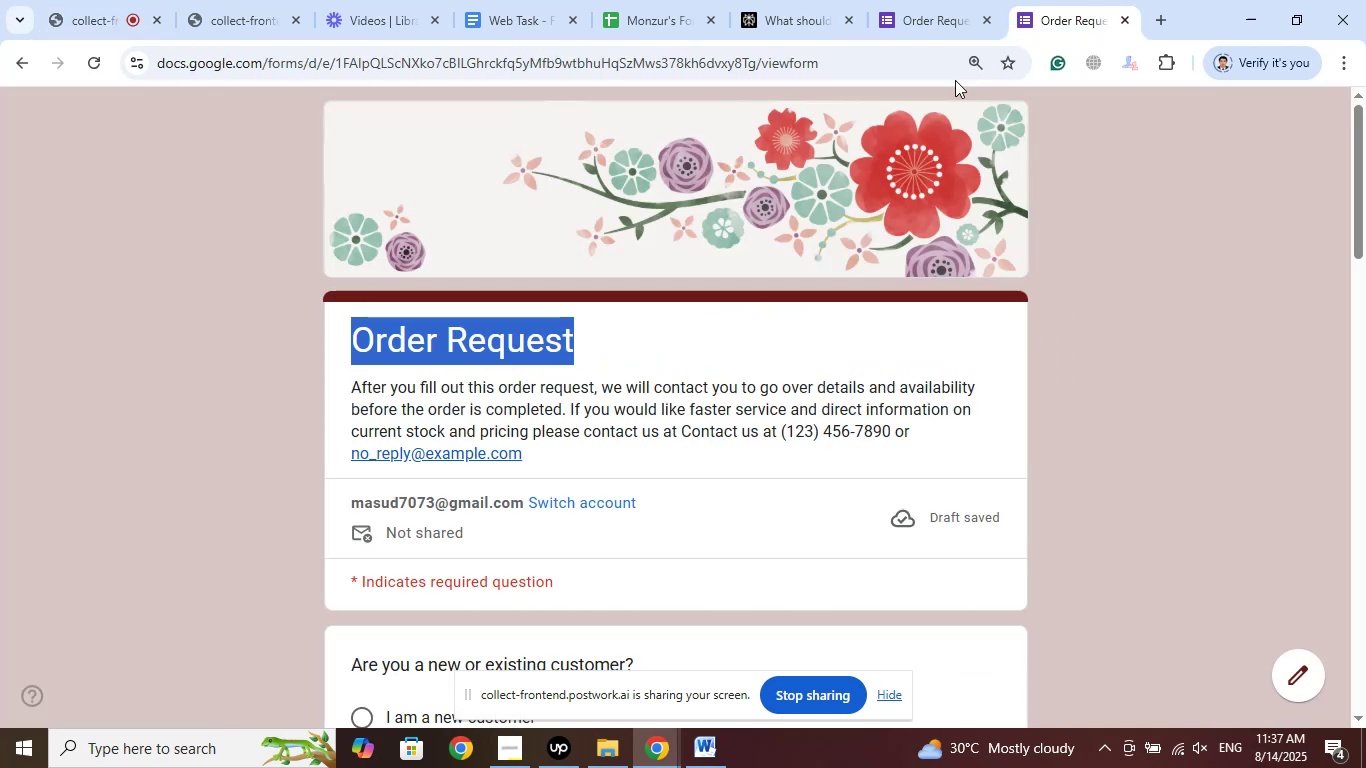 
left_click([935, 0])
 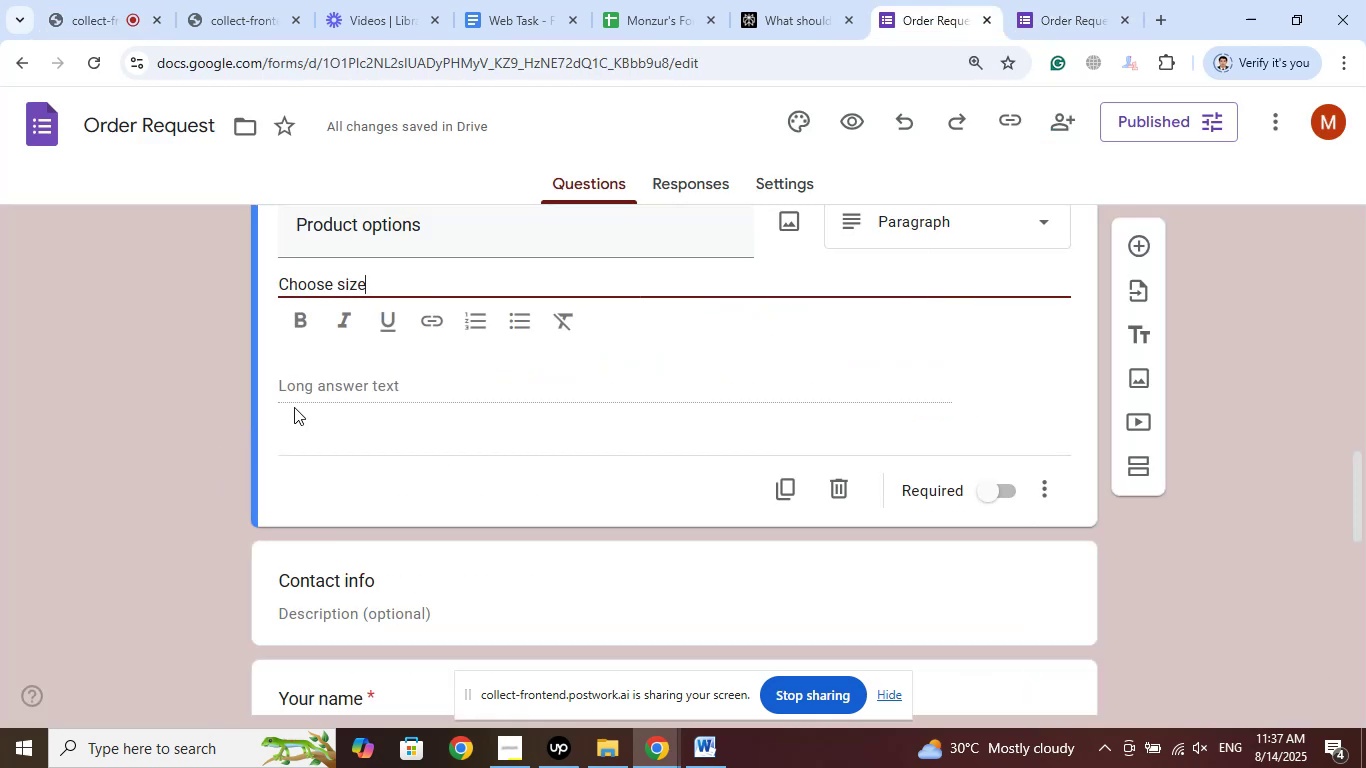 
scroll: coordinate [210, 375], scroll_direction: up, amount: 1.0
 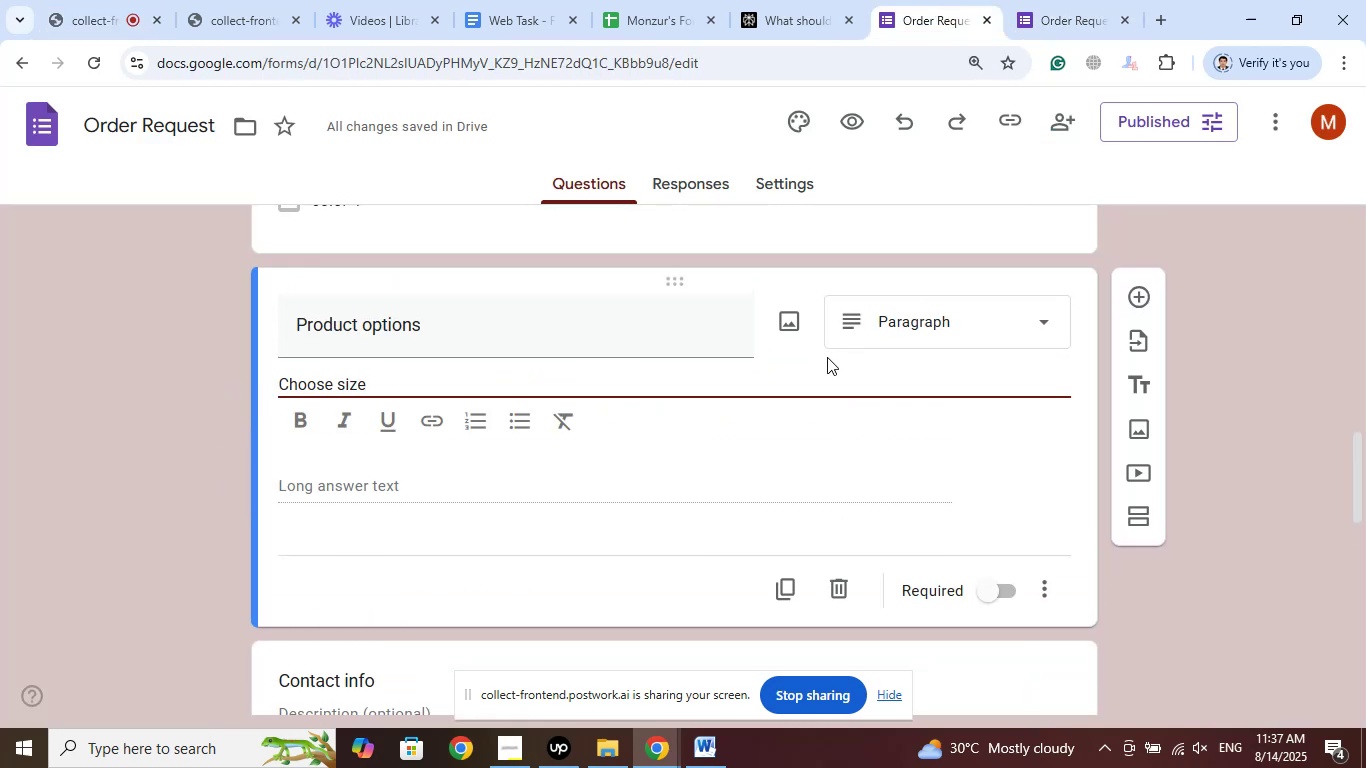 
left_click([915, 327])
 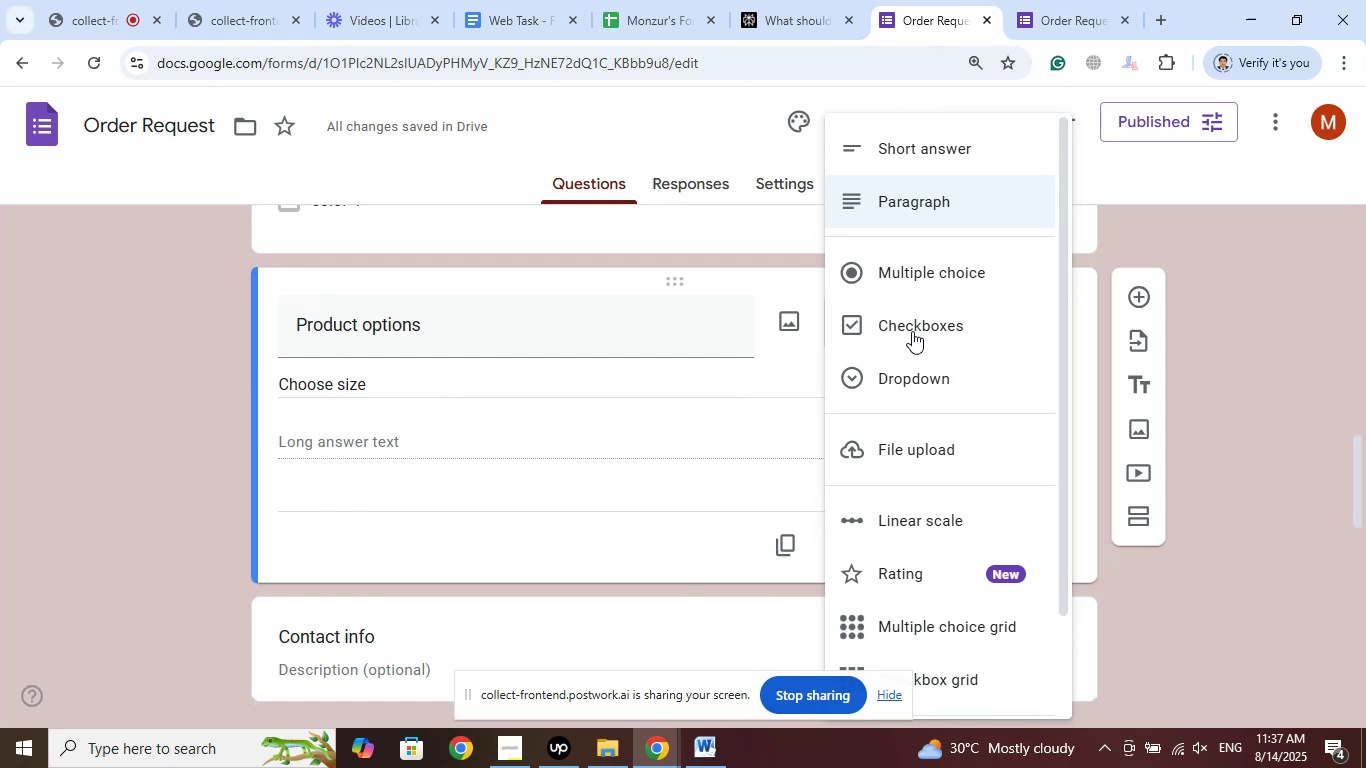 
wait(5.14)
 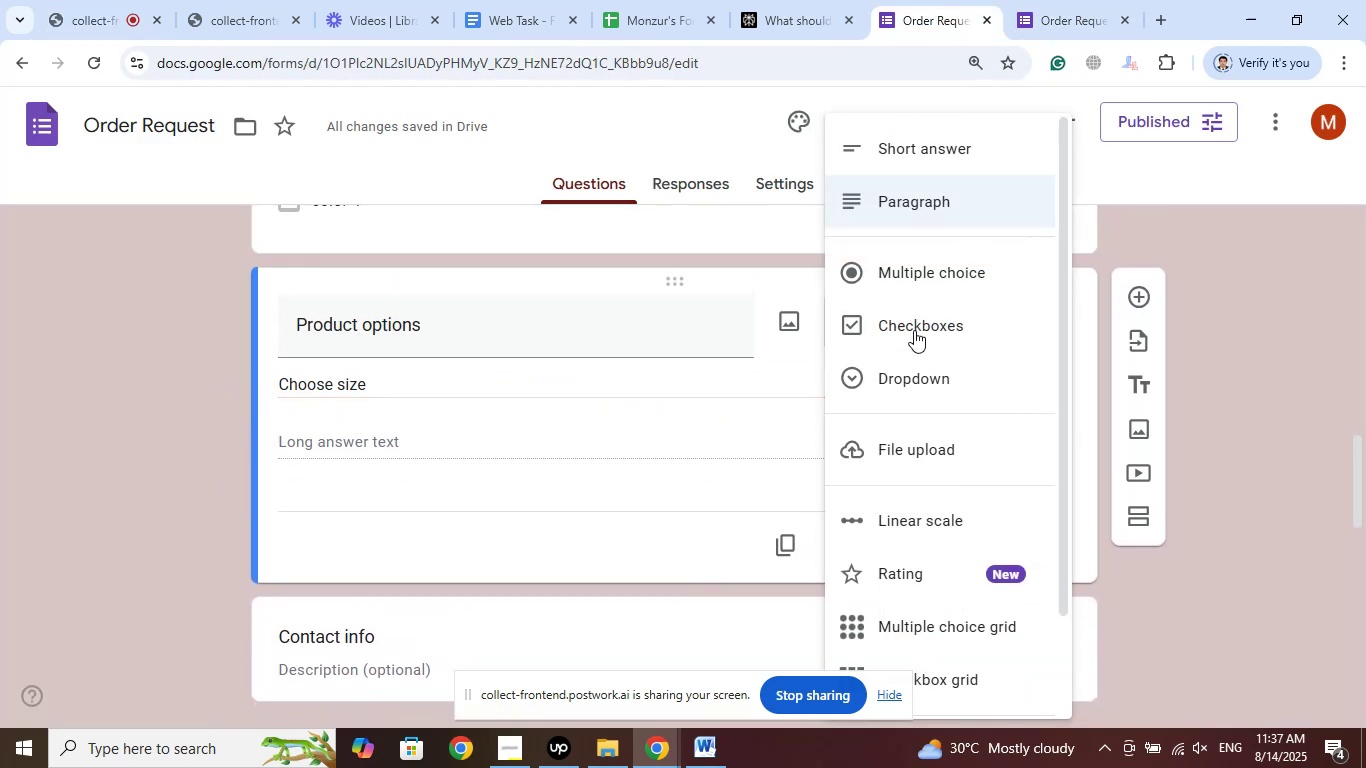 
scroll: coordinate [924, 455], scroll_direction: down, amount: 1.0
 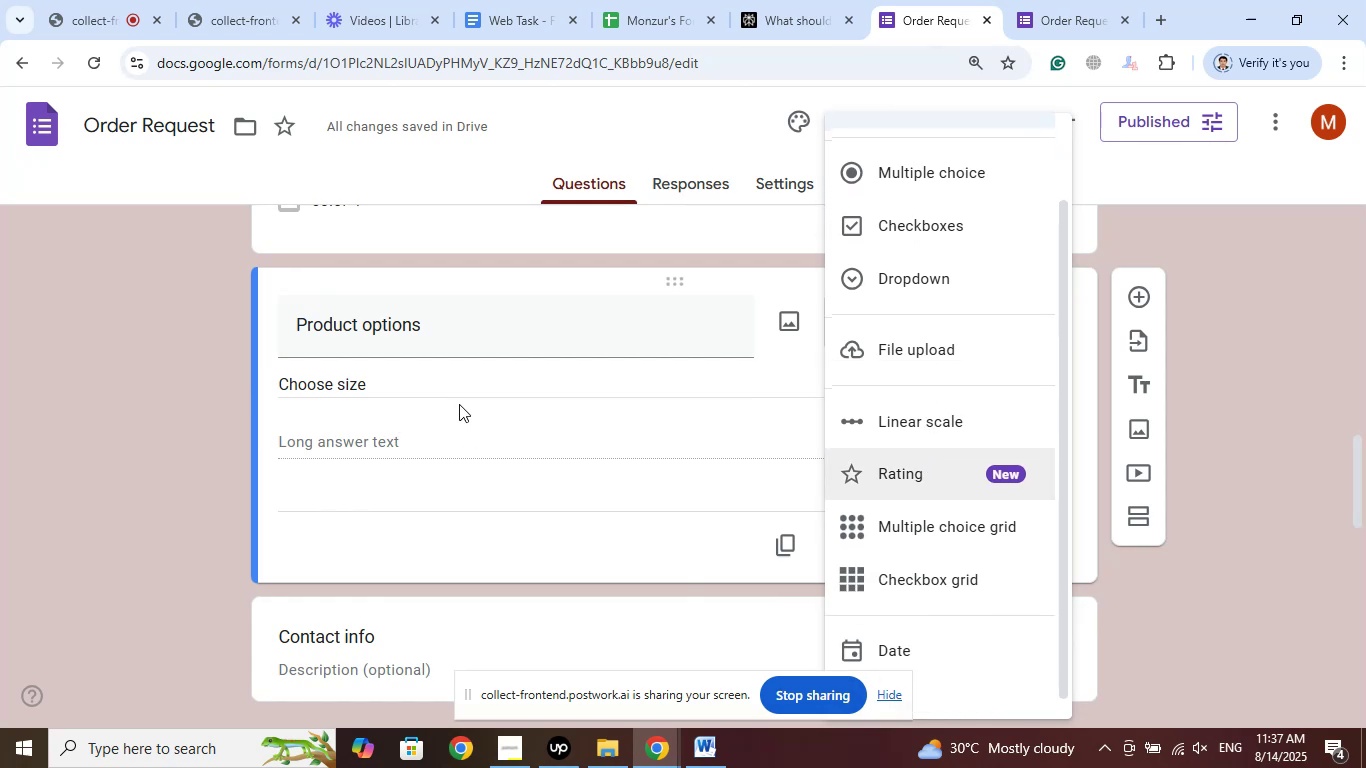 
left_click([1058, 9])
 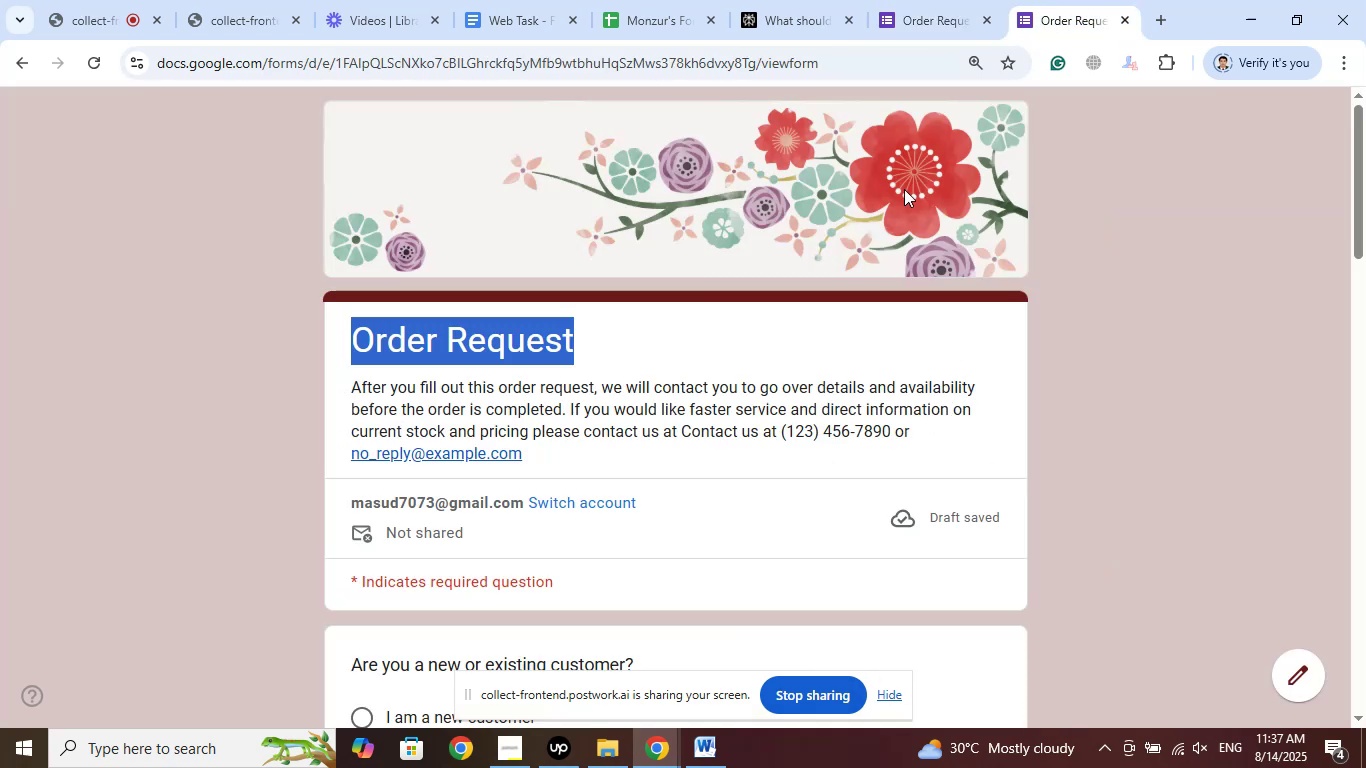 
scroll: coordinate [712, 452], scroll_direction: down, amount: 10.0
 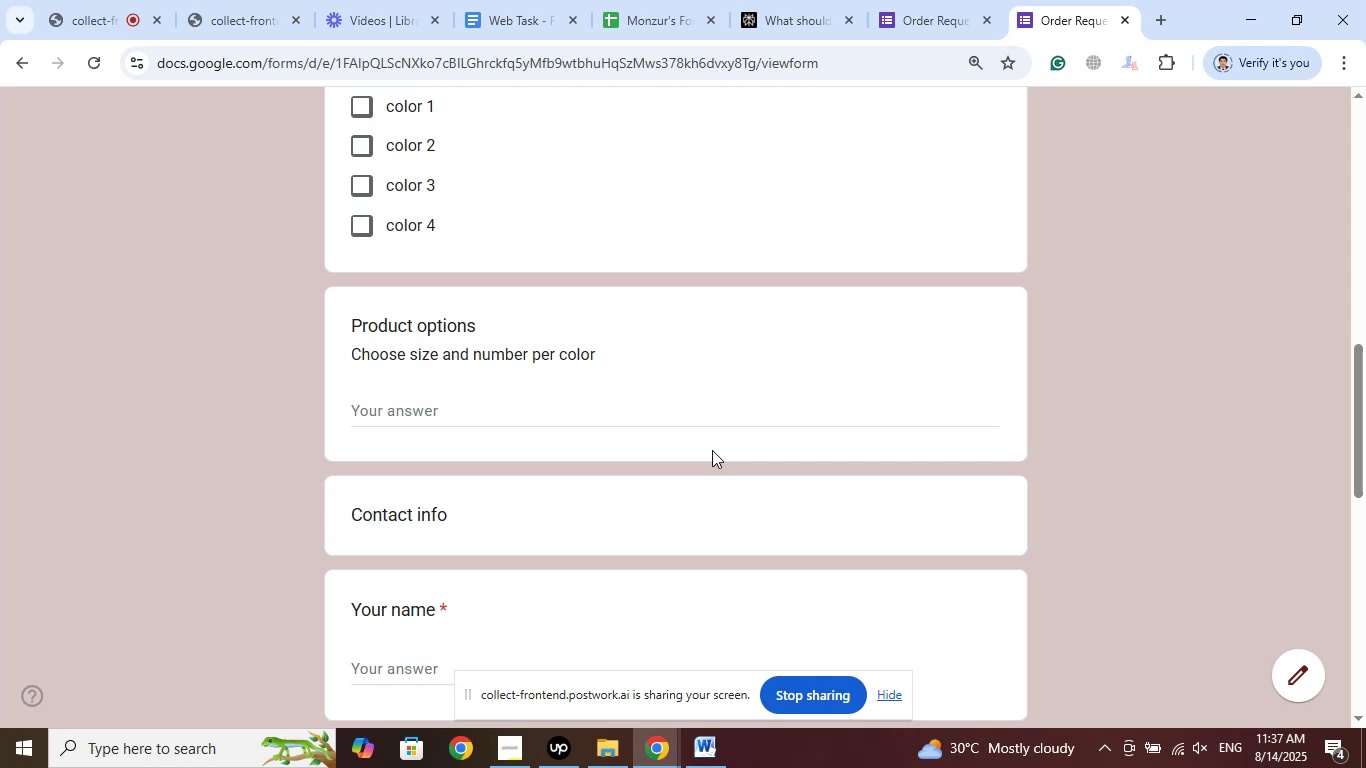 
wait(10.25)
 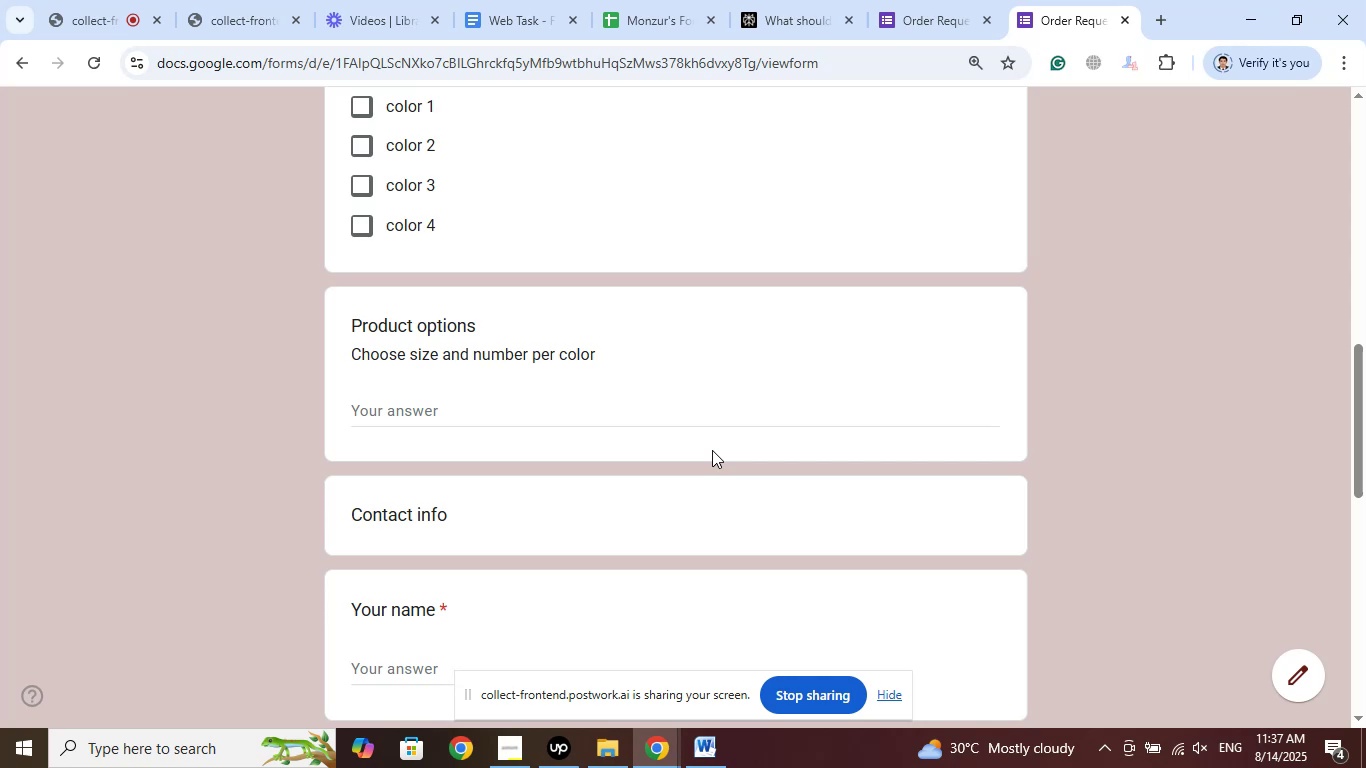 
left_click_drag(start_coordinate=[600, 352], to_coordinate=[348, 357])
 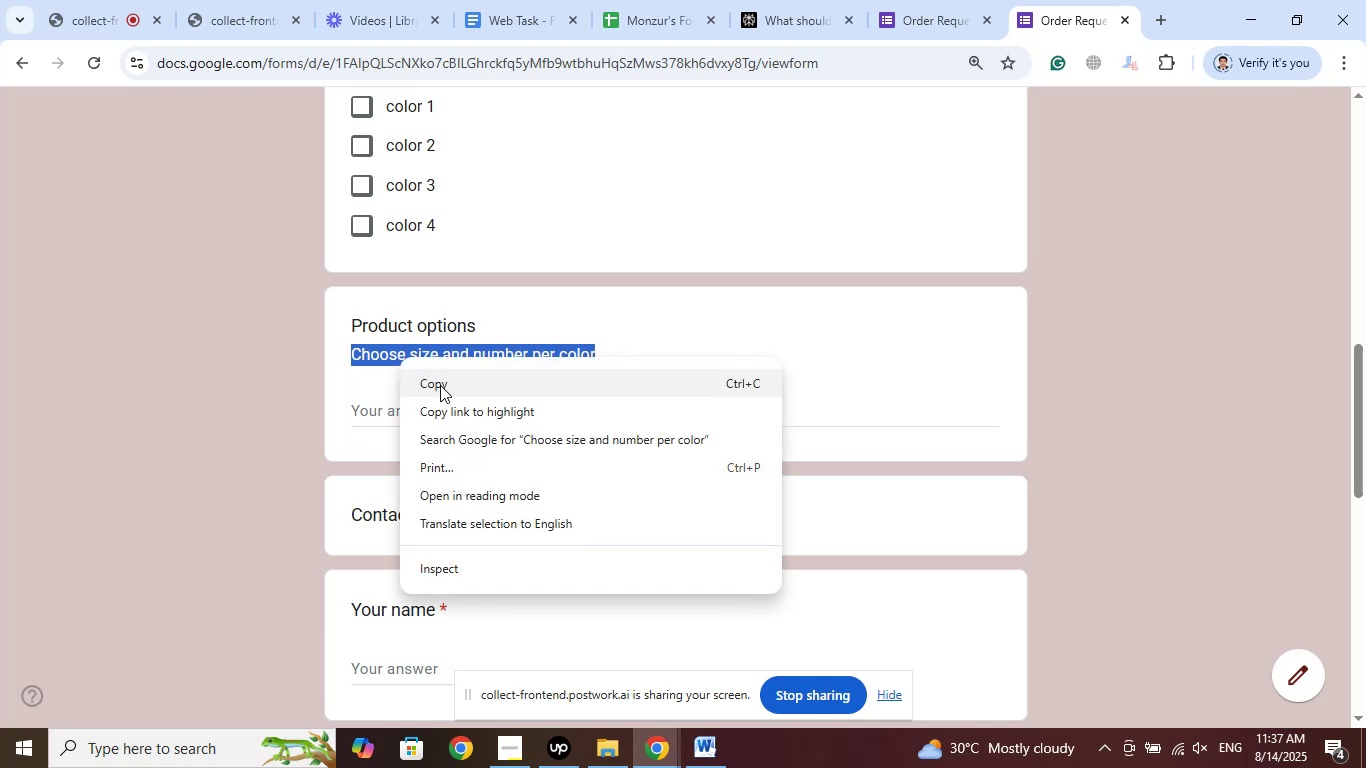 
left_click([441, 385])
 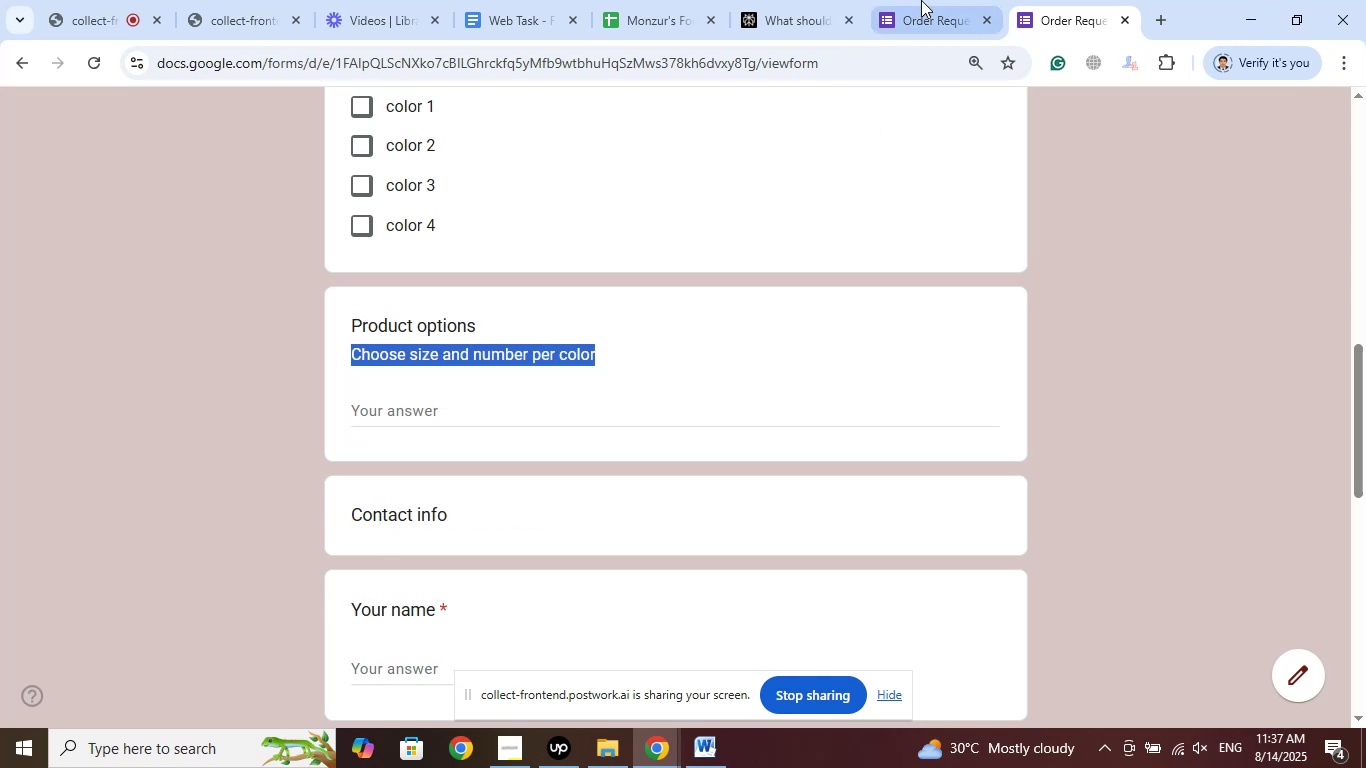 
left_click([921, 0])
 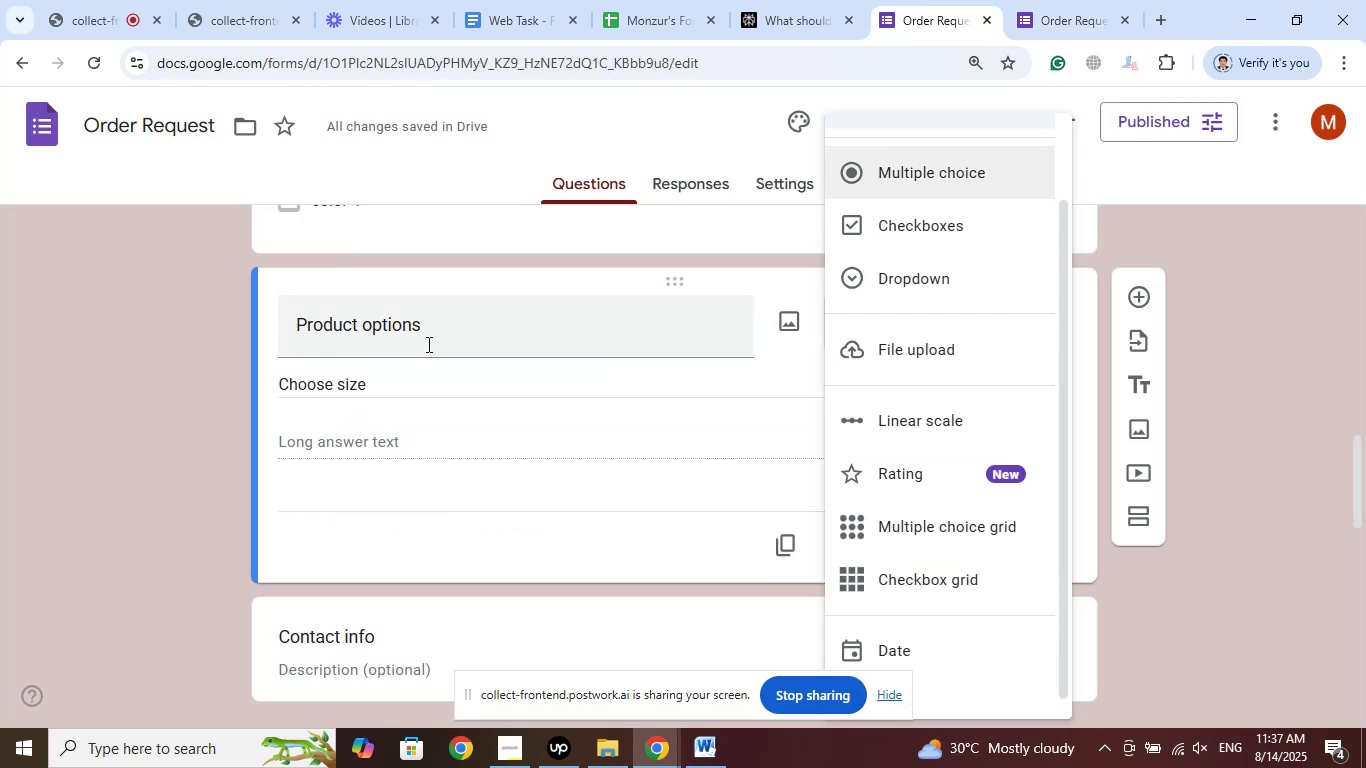 
left_click_drag(start_coordinate=[404, 386], to_coordinate=[231, 388])
 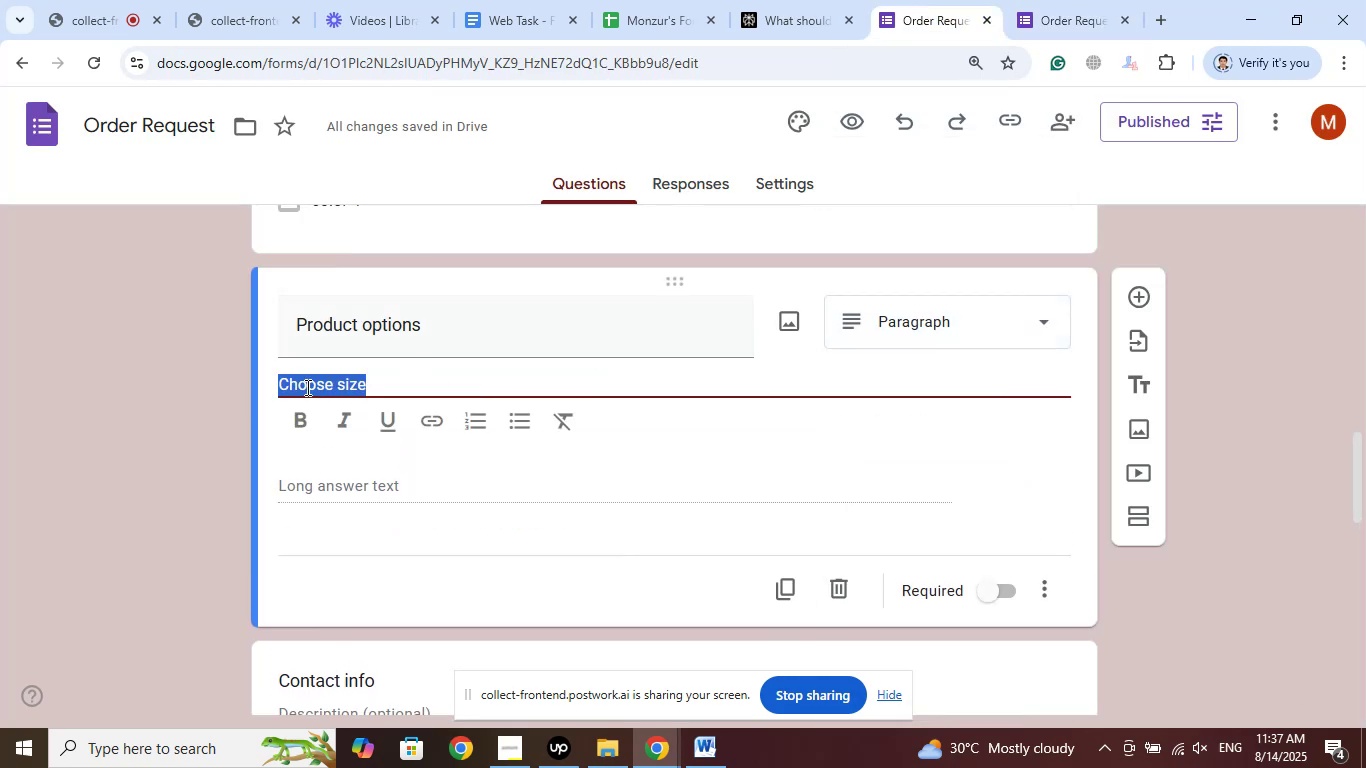 
right_click([307, 387])
 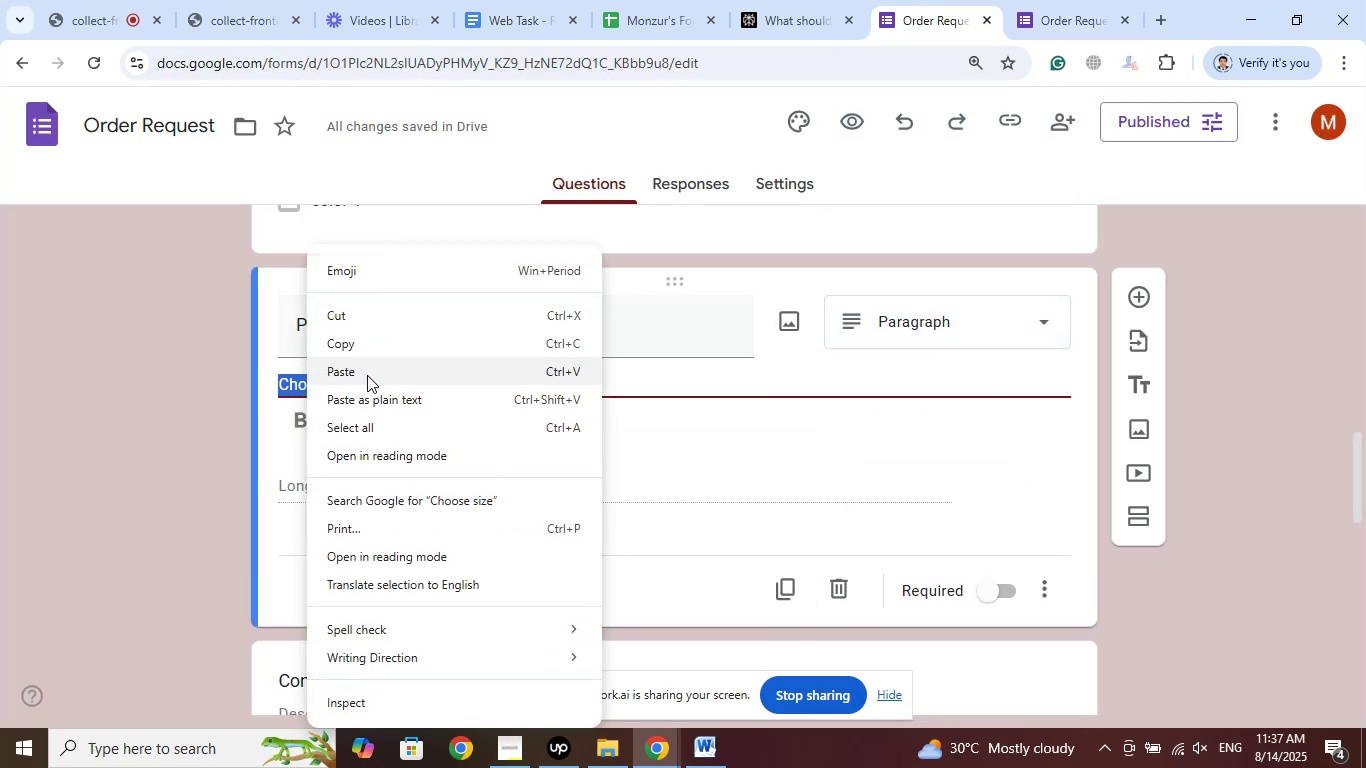 
left_click([367, 365])
 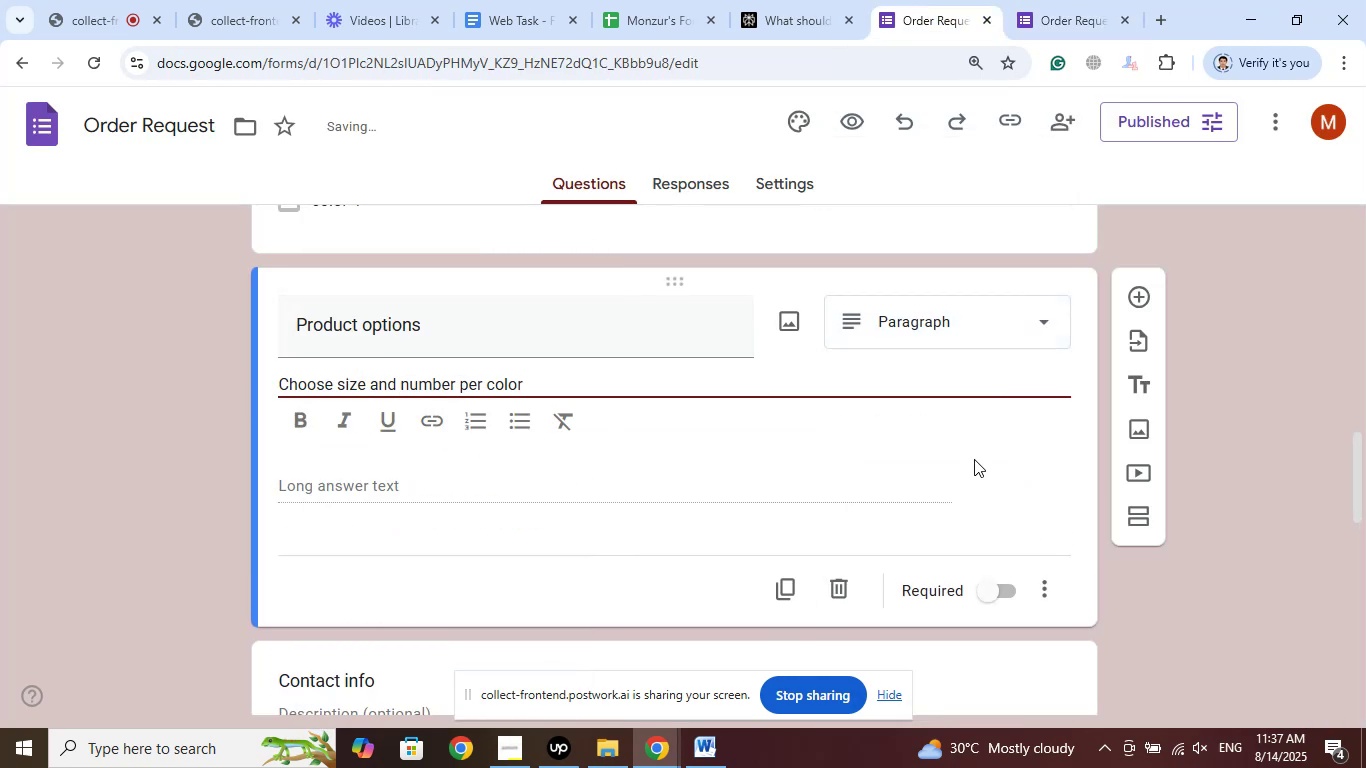 
left_click([977, 330])
 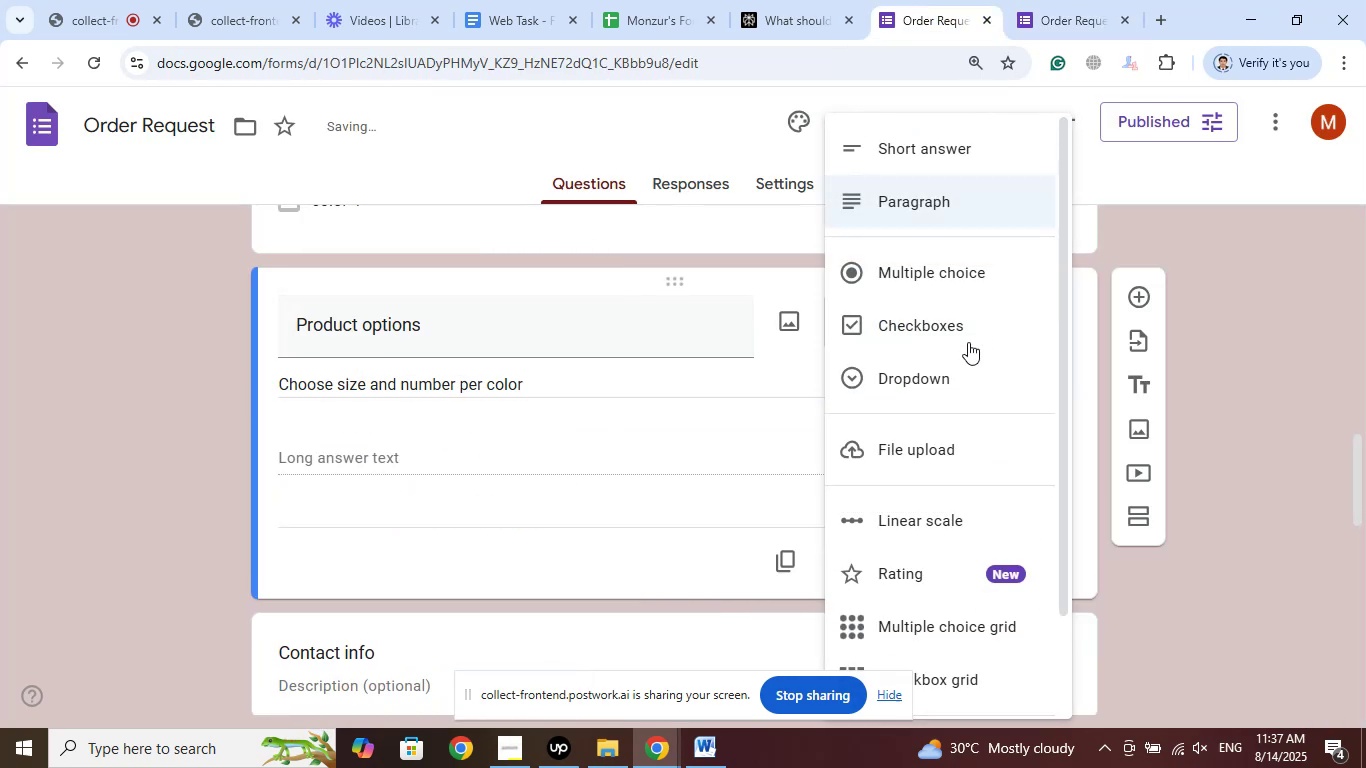 
scroll: coordinate [947, 482], scroll_direction: down, amount: 3.0
 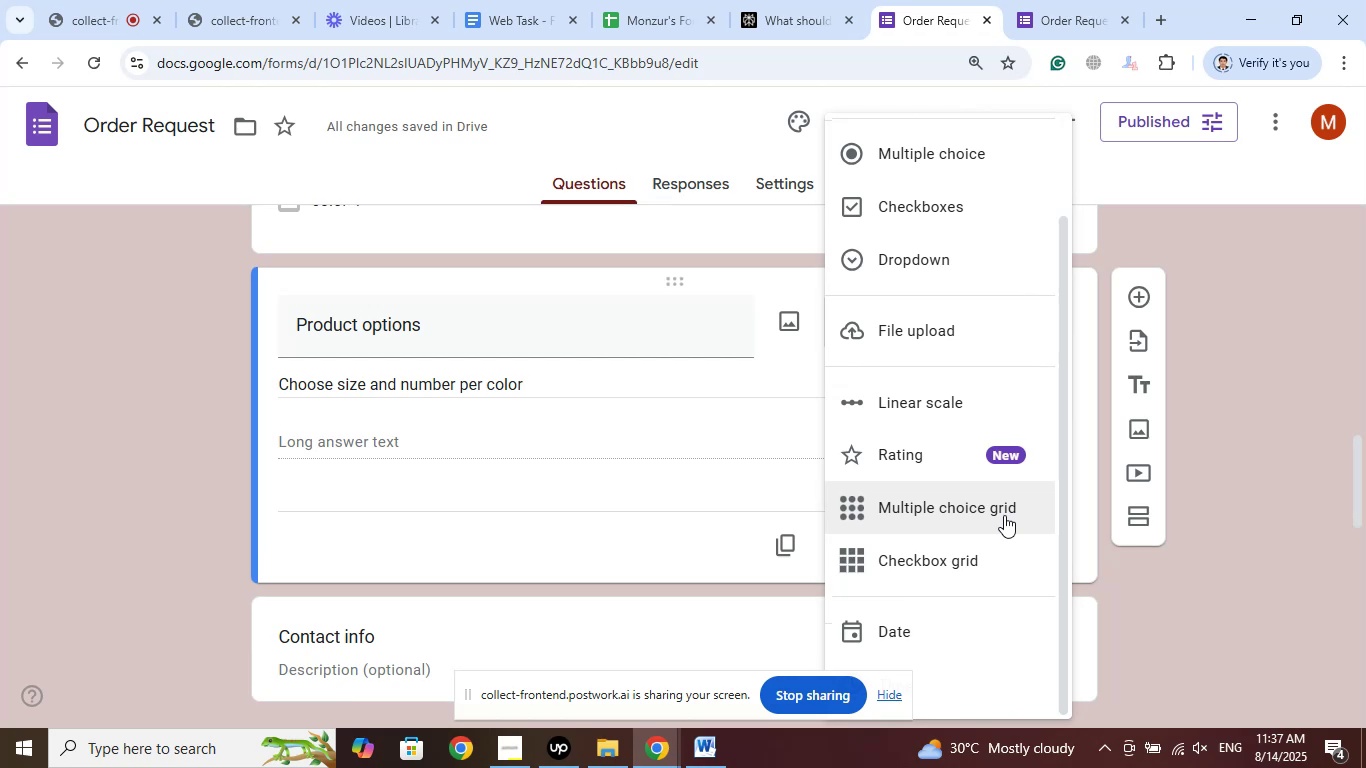 
wait(6.19)
 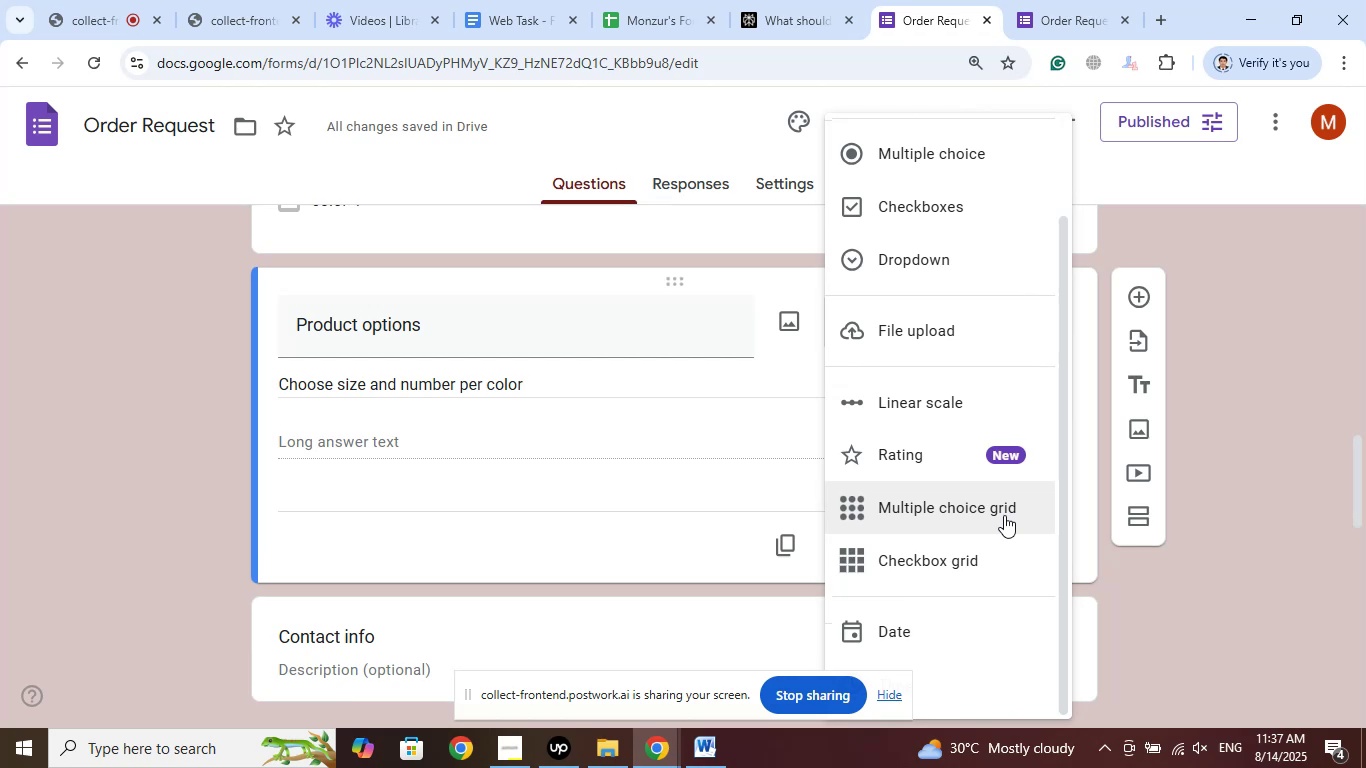 
left_click([953, 559])
 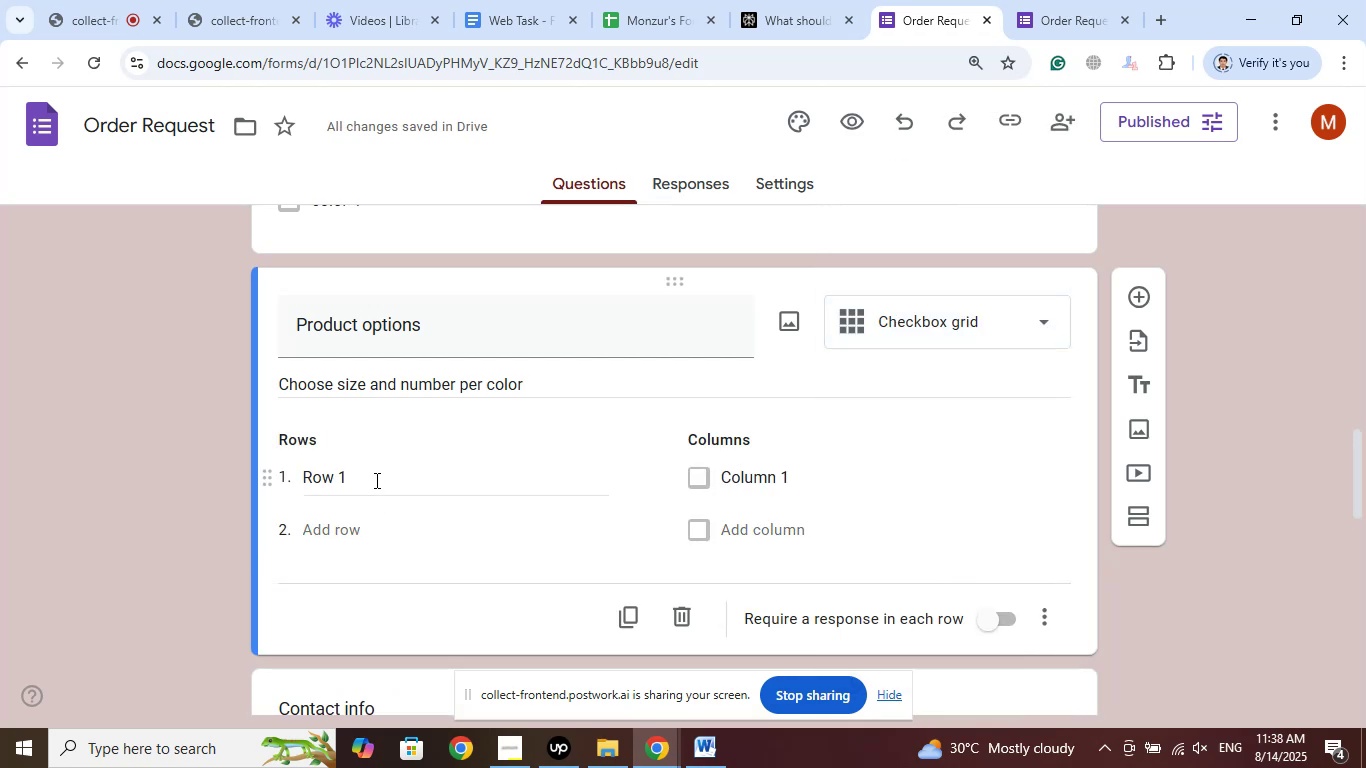 
wait(8.09)
 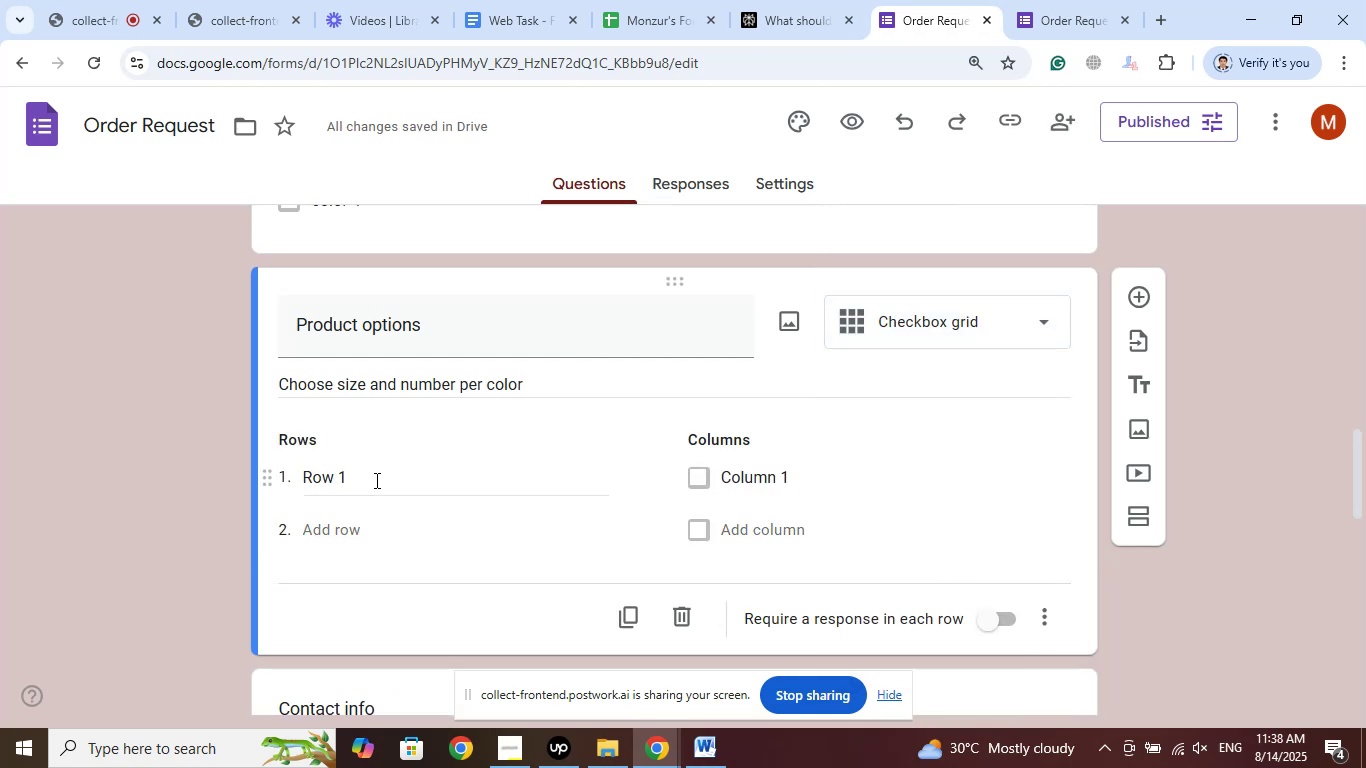 
scroll: coordinate [375, 480], scroll_direction: up, amount: 2.0
 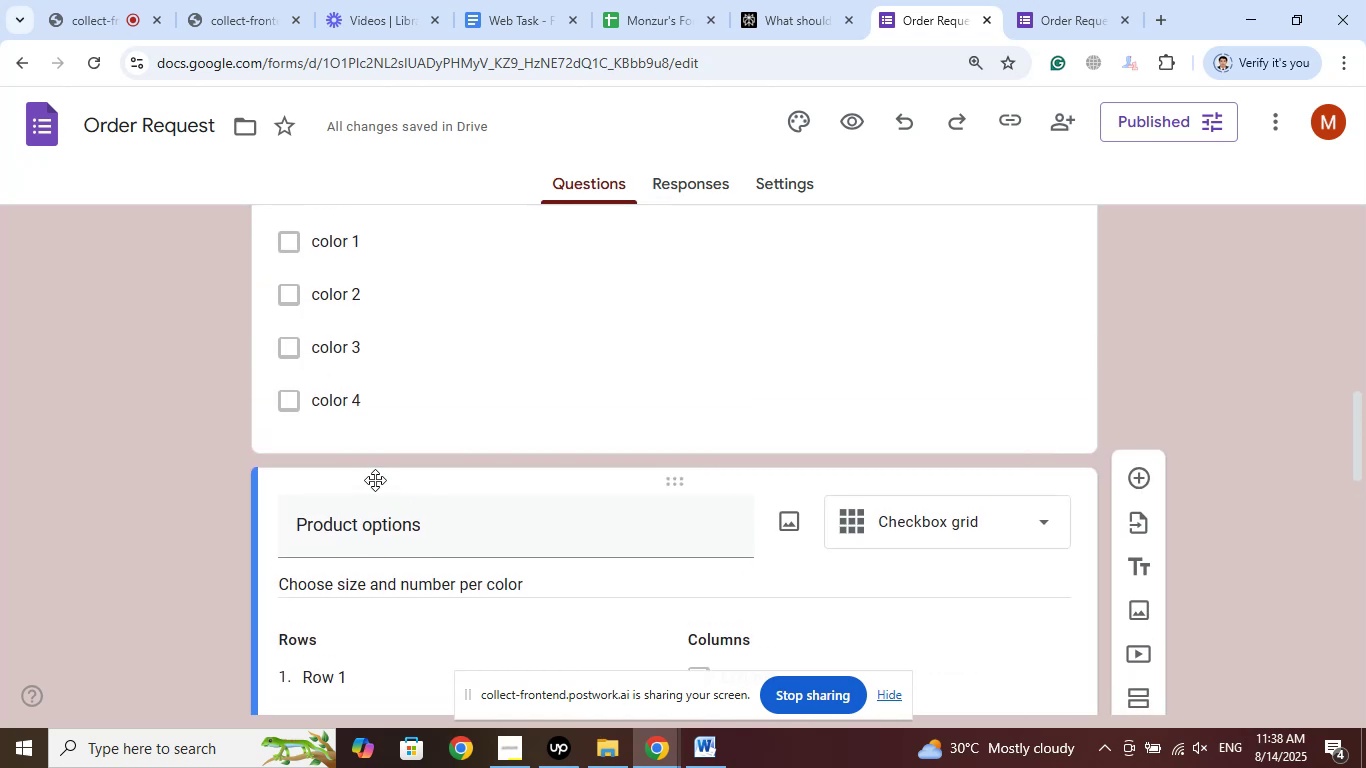 
scroll: coordinate [375, 480], scroll_direction: down, amount: 3.0
 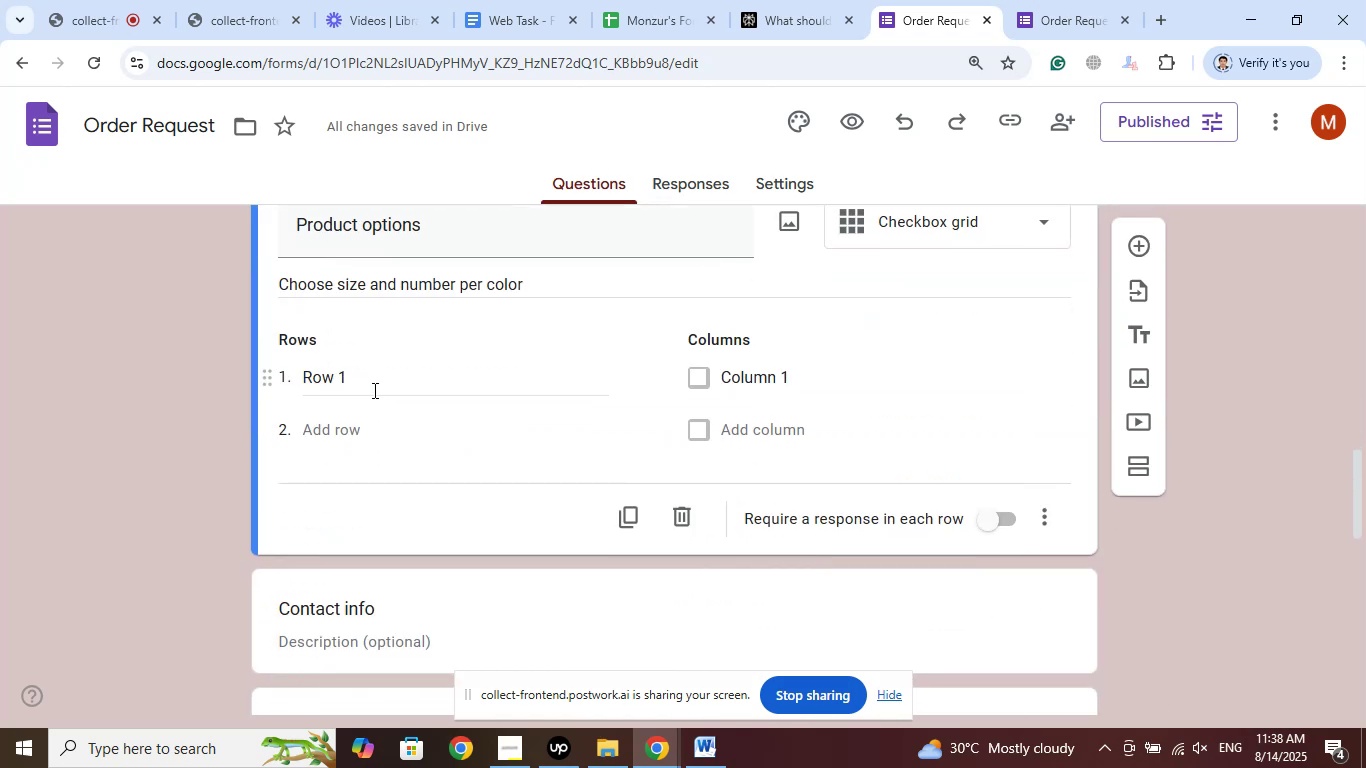 
left_click([372, 388])
 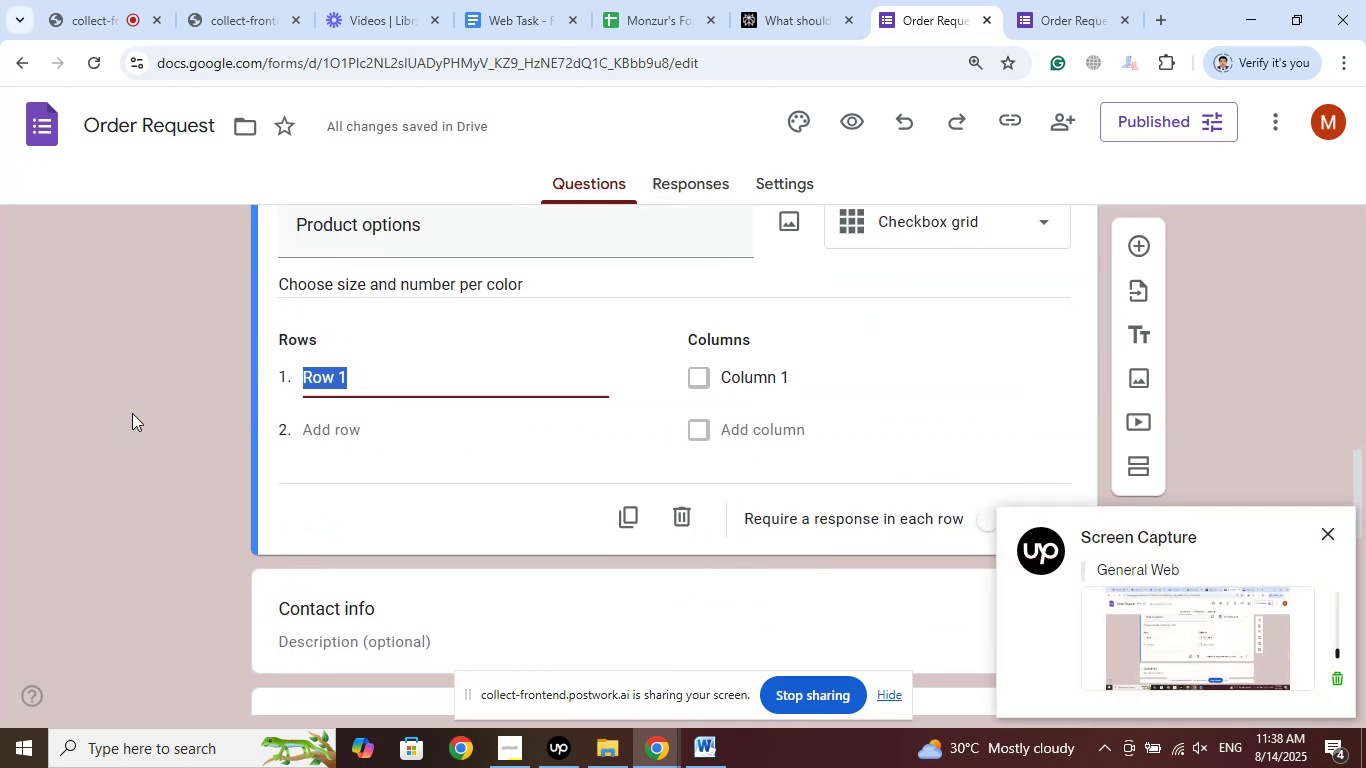 
type( Color 1)
 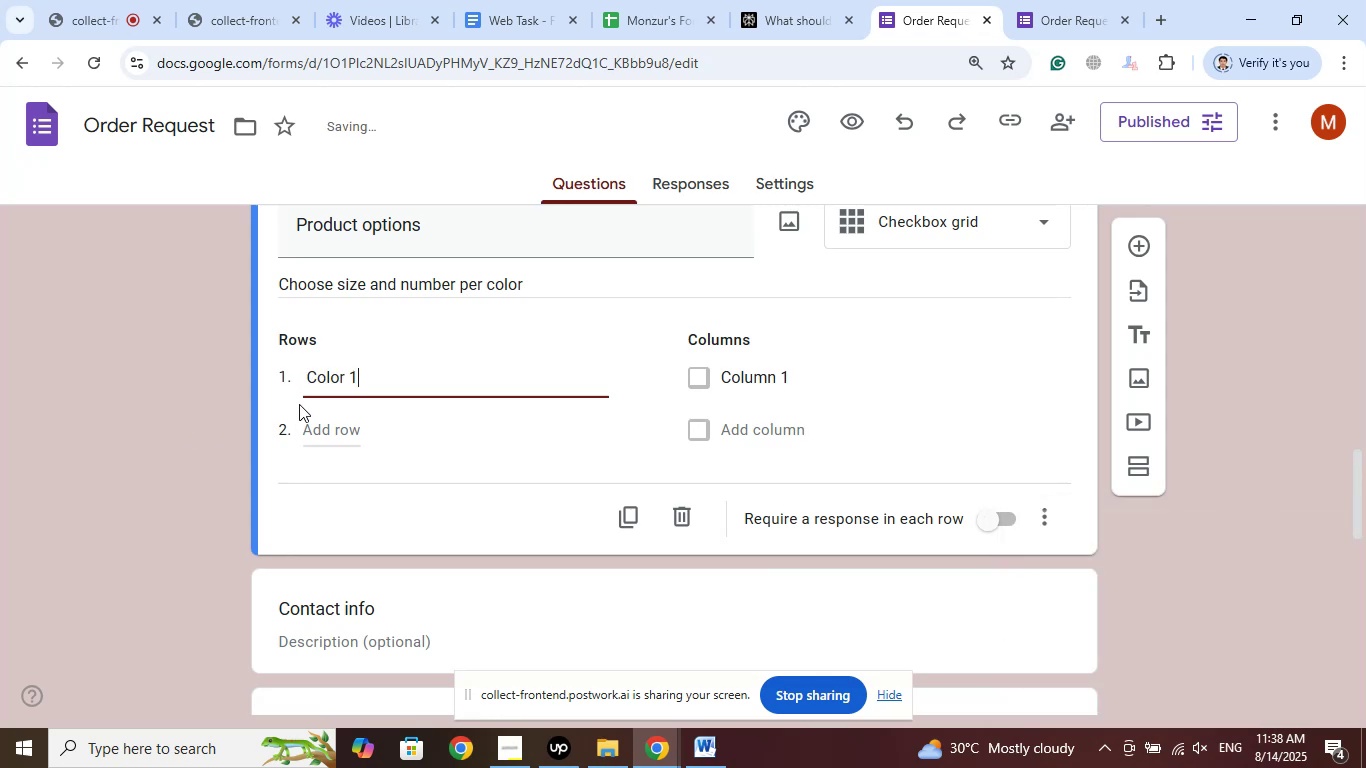 
left_click_drag(start_coordinate=[368, 372], to_coordinate=[162, 368])
 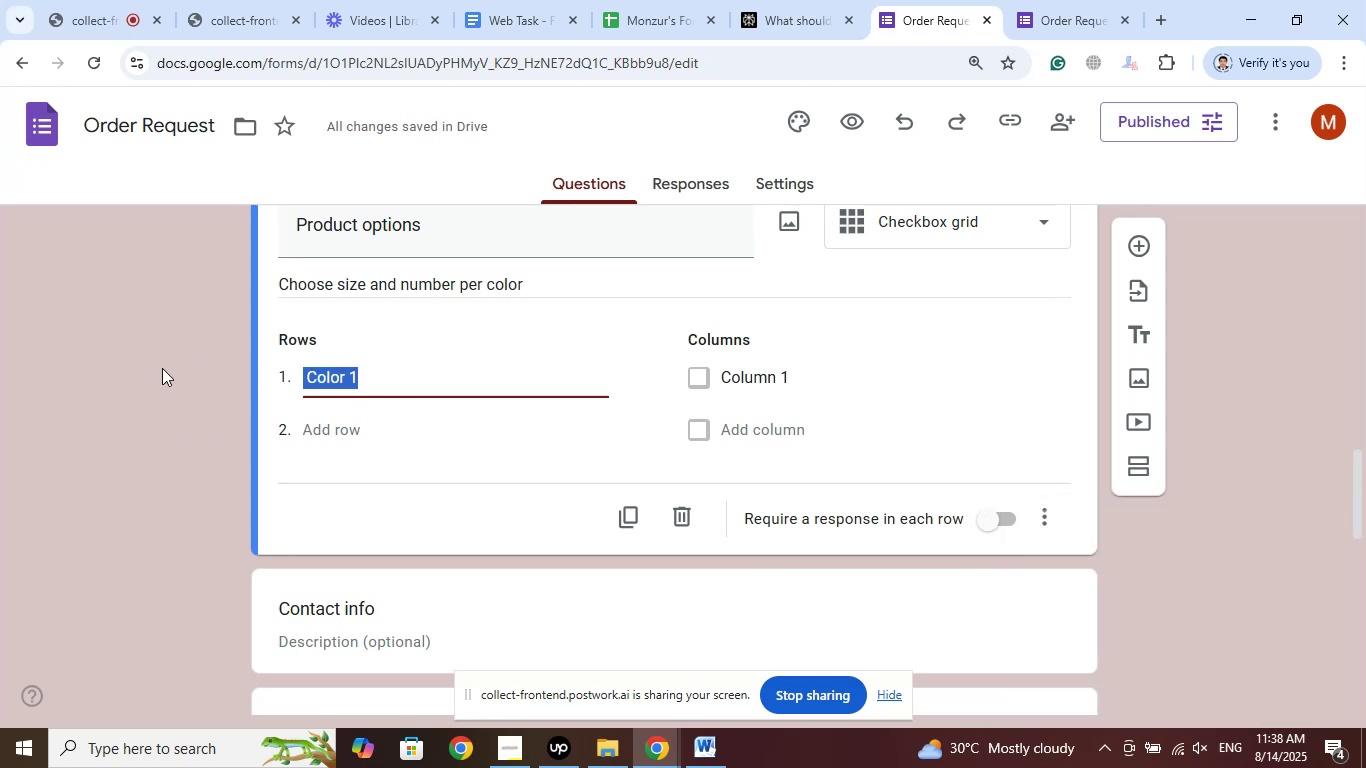 
key(Delete)
 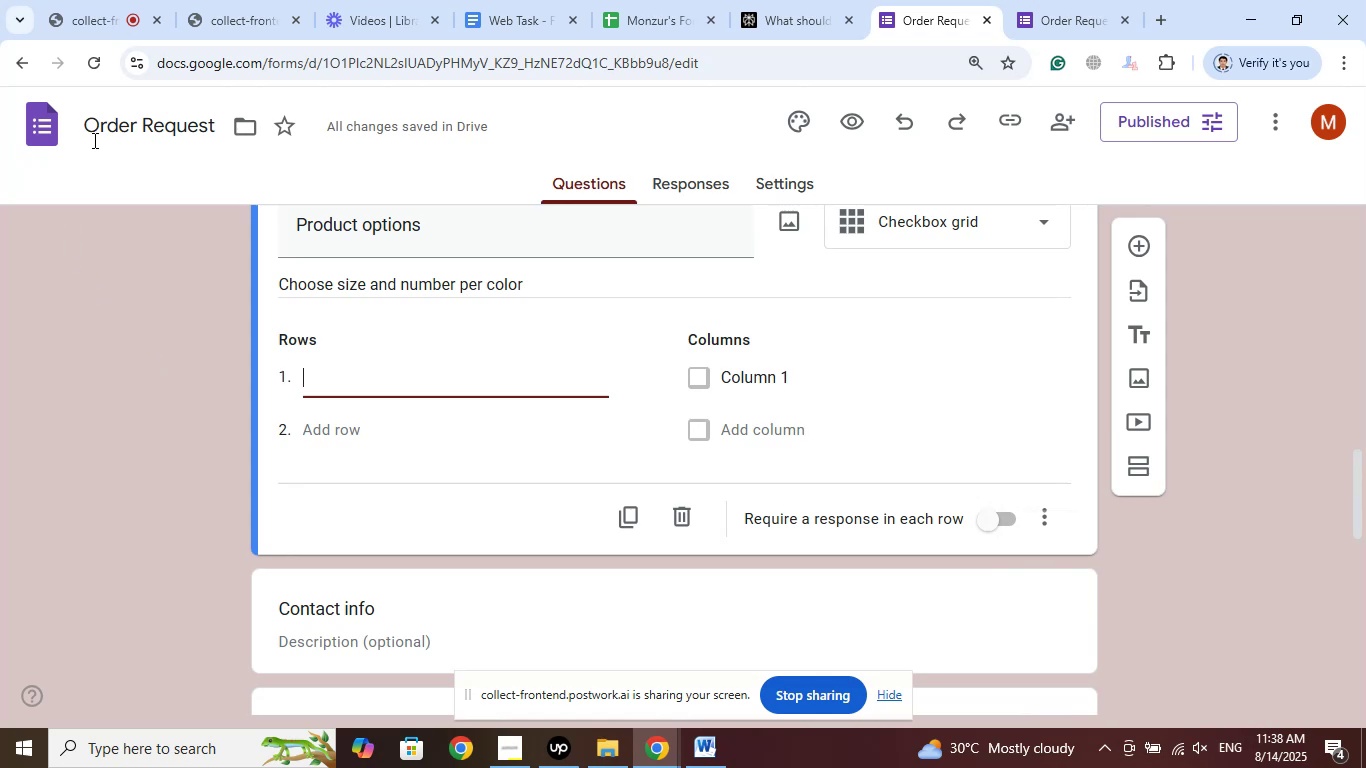 
left_click([104, 18])
 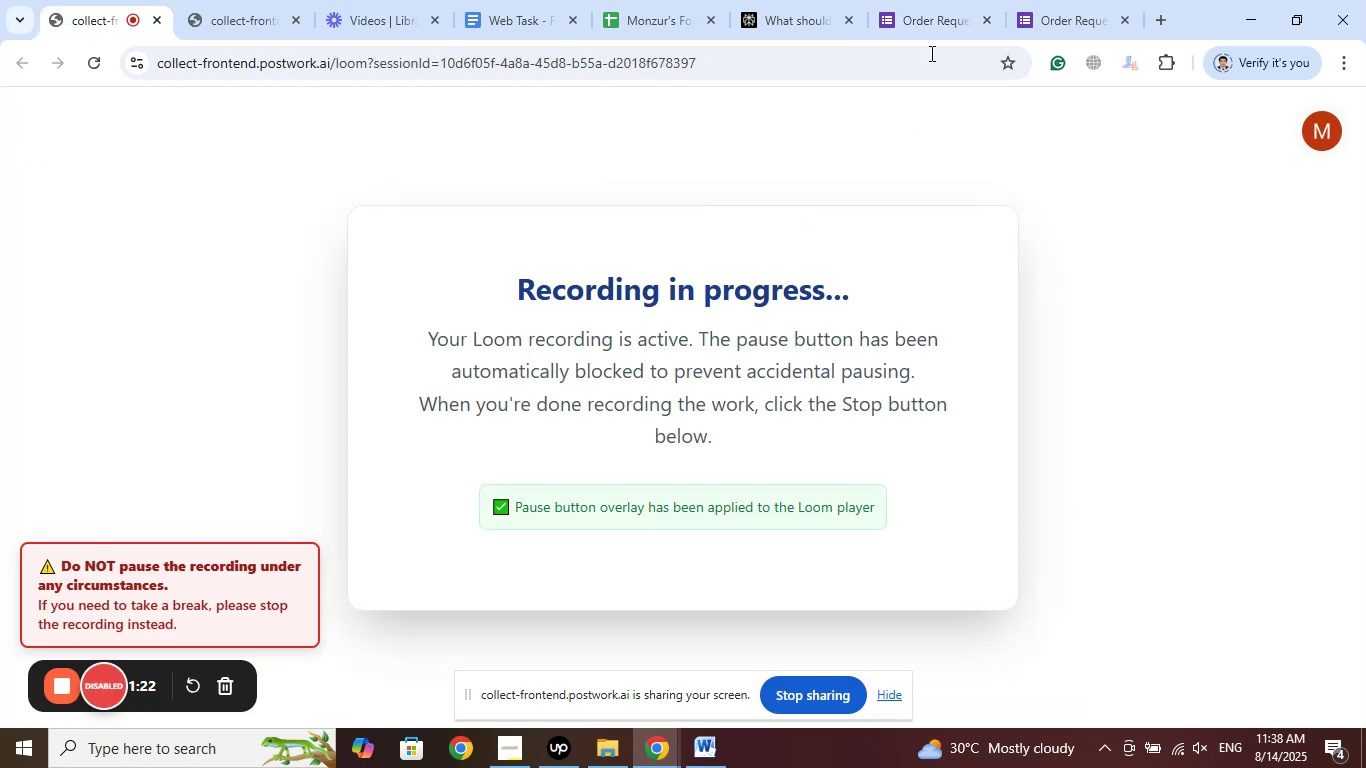 
left_click([1057, 0])
 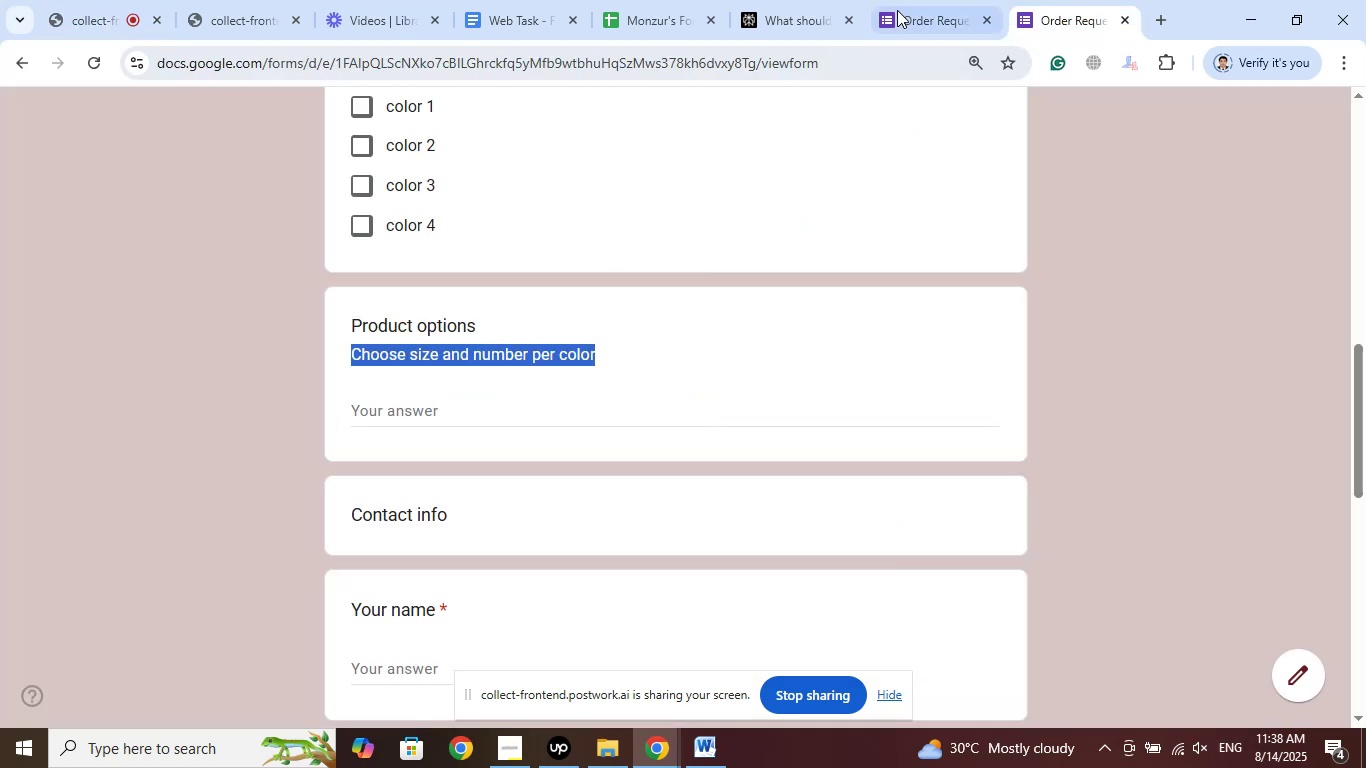 
left_click([893, 0])
 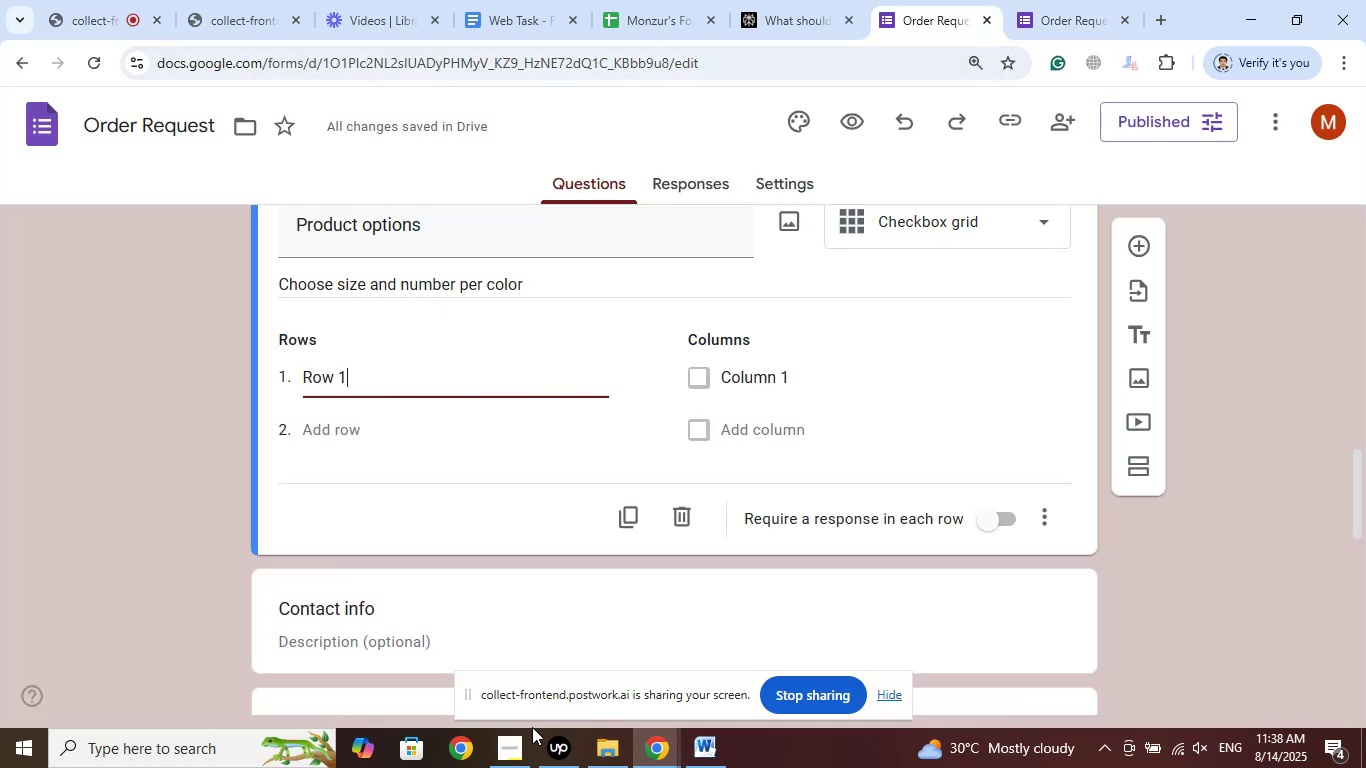 
left_click([517, 741])
 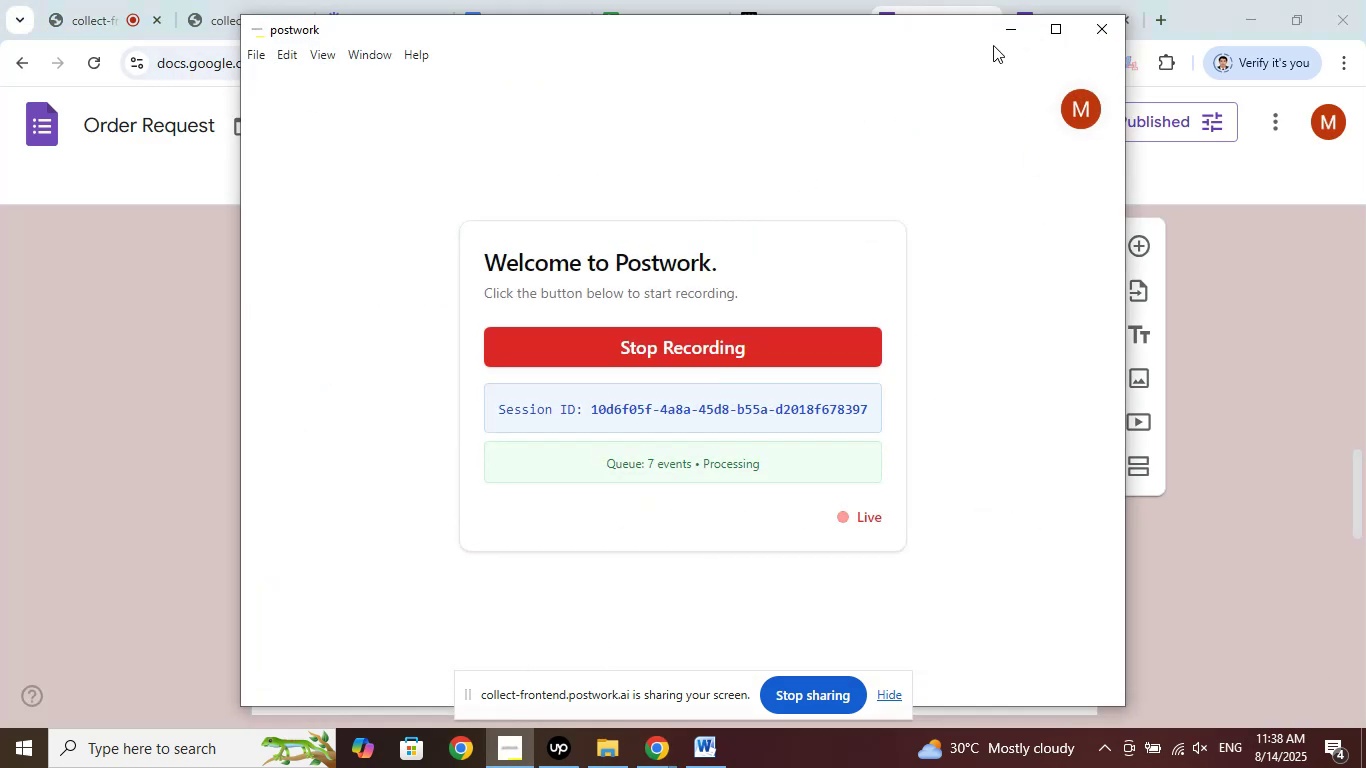 
left_click([1000, 29])
 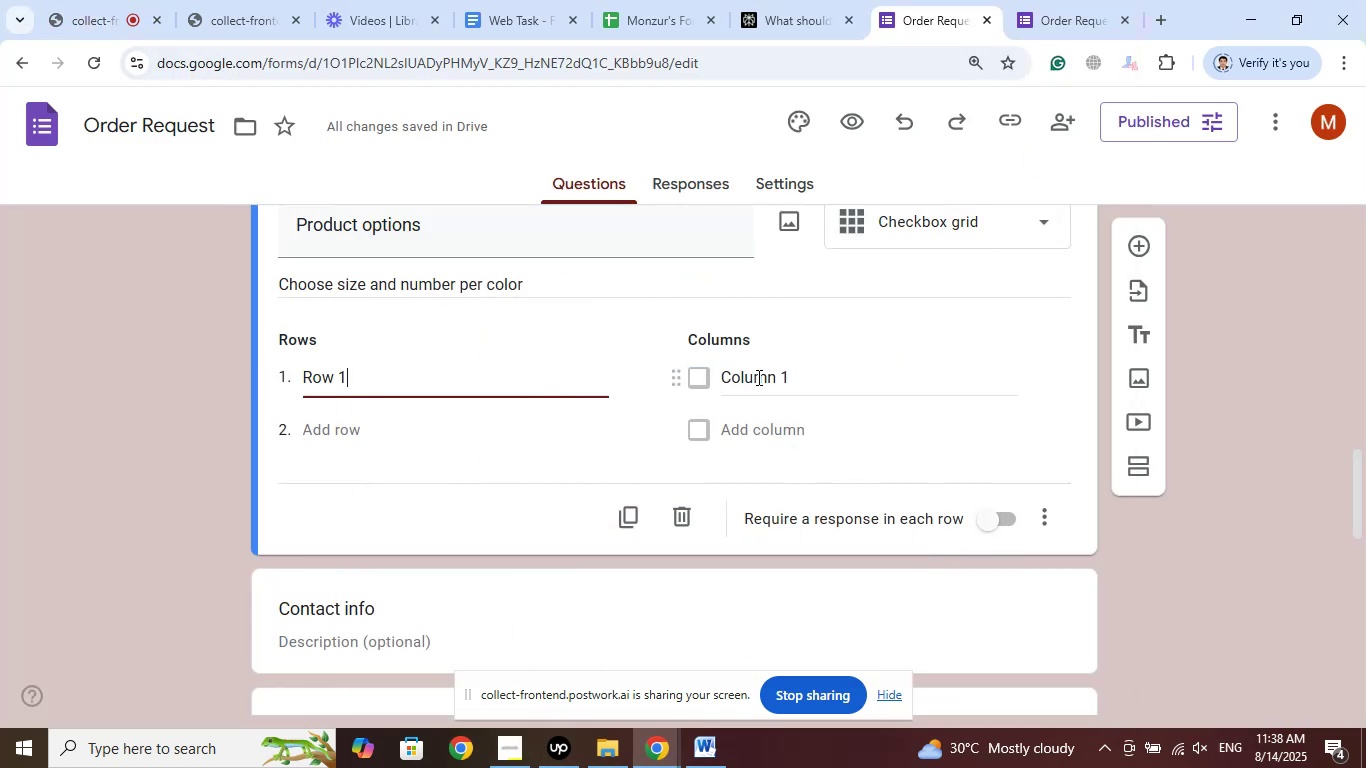 
left_click_drag(start_coordinate=[802, 377], to_coordinate=[661, 373])
 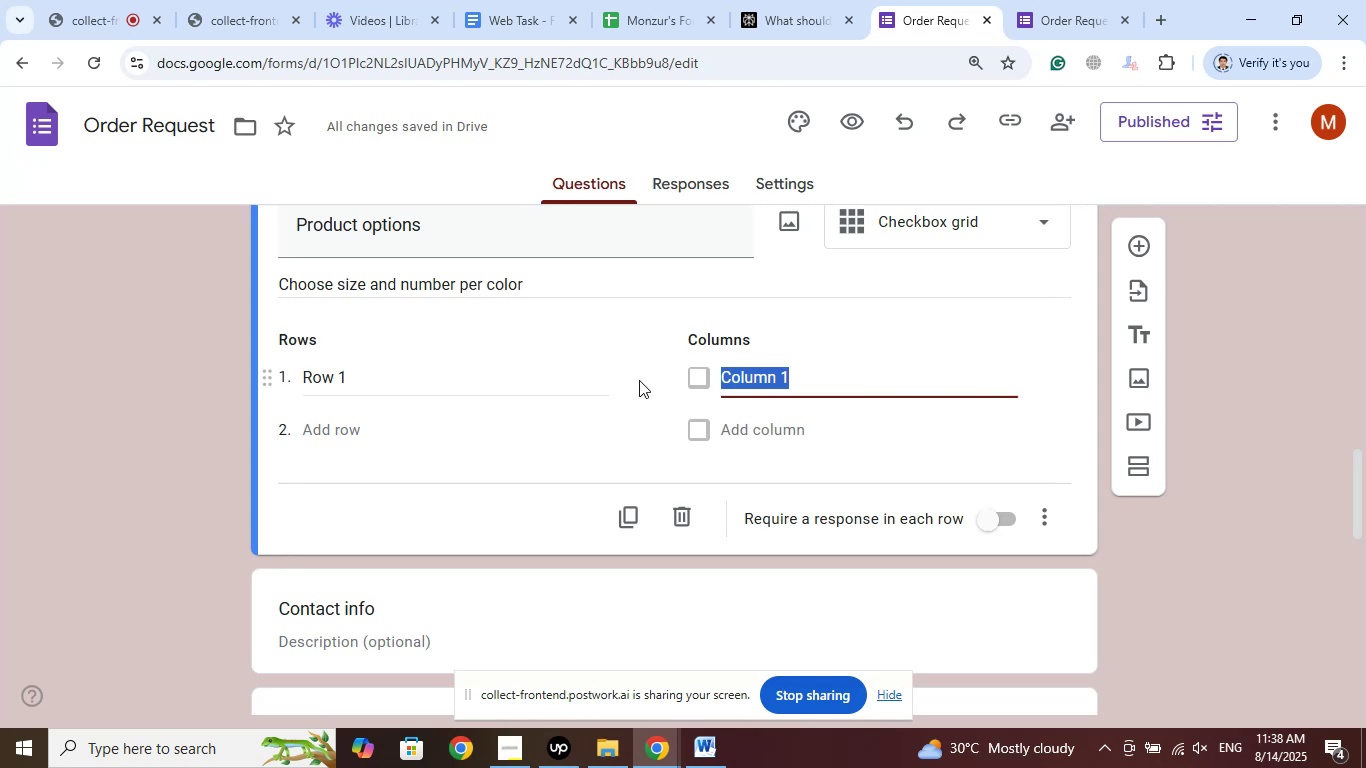 
type(Color 1)
 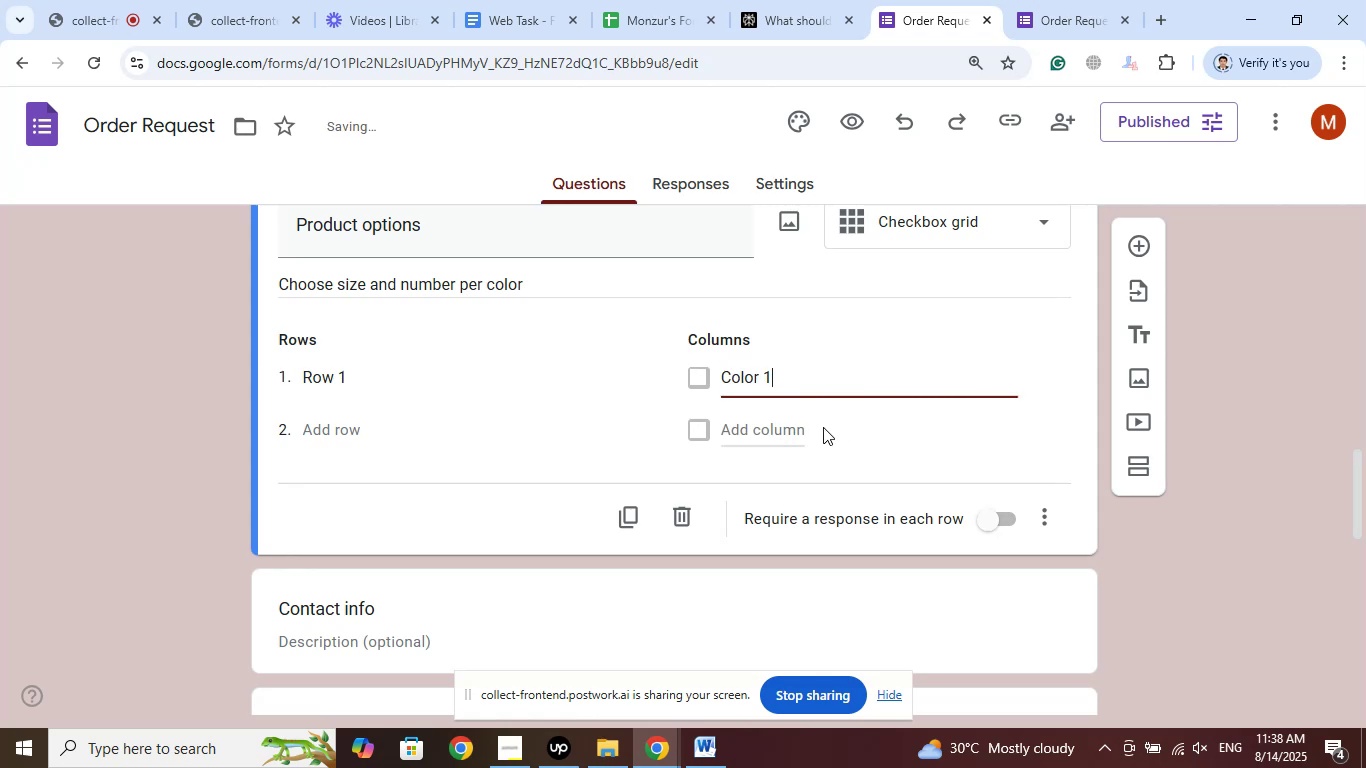 
left_click_drag(start_coordinate=[793, 376], to_coordinate=[685, 373])
 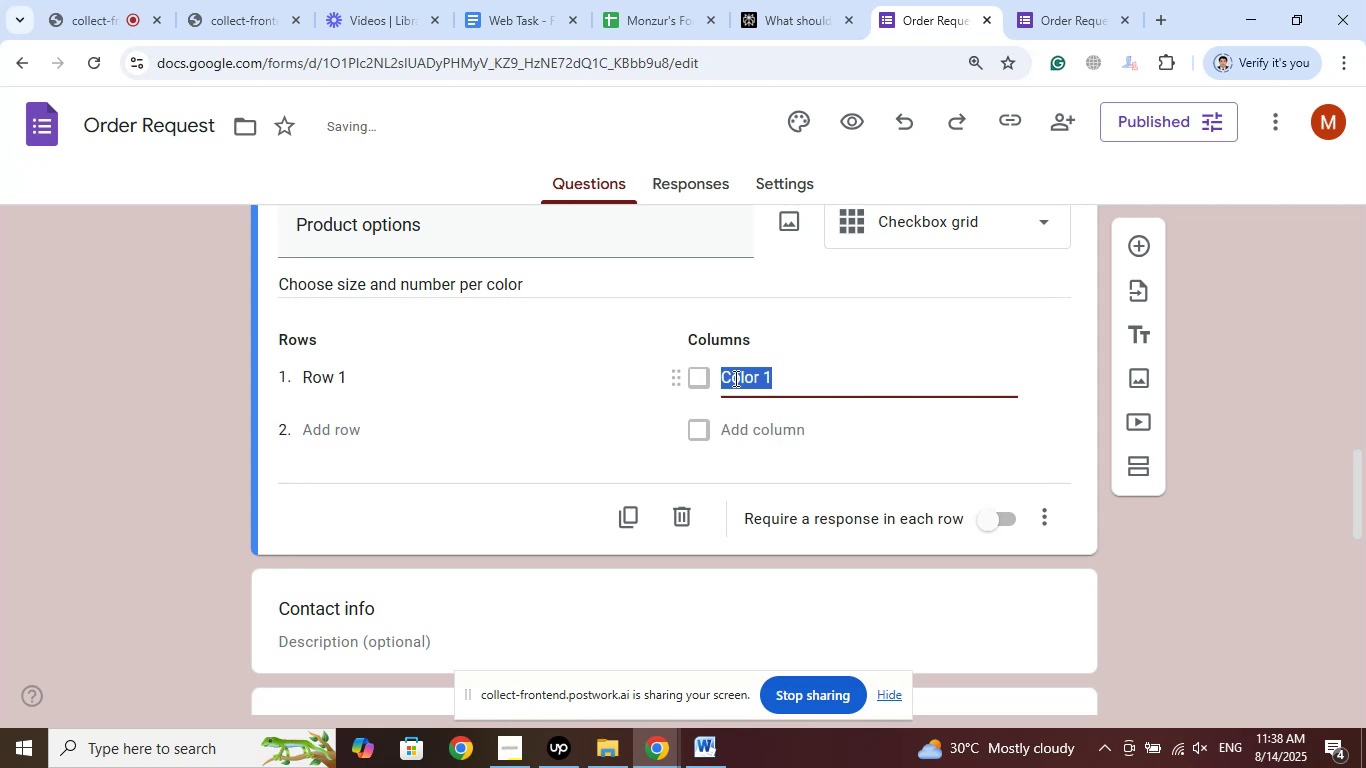 
right_click([734, 378])
 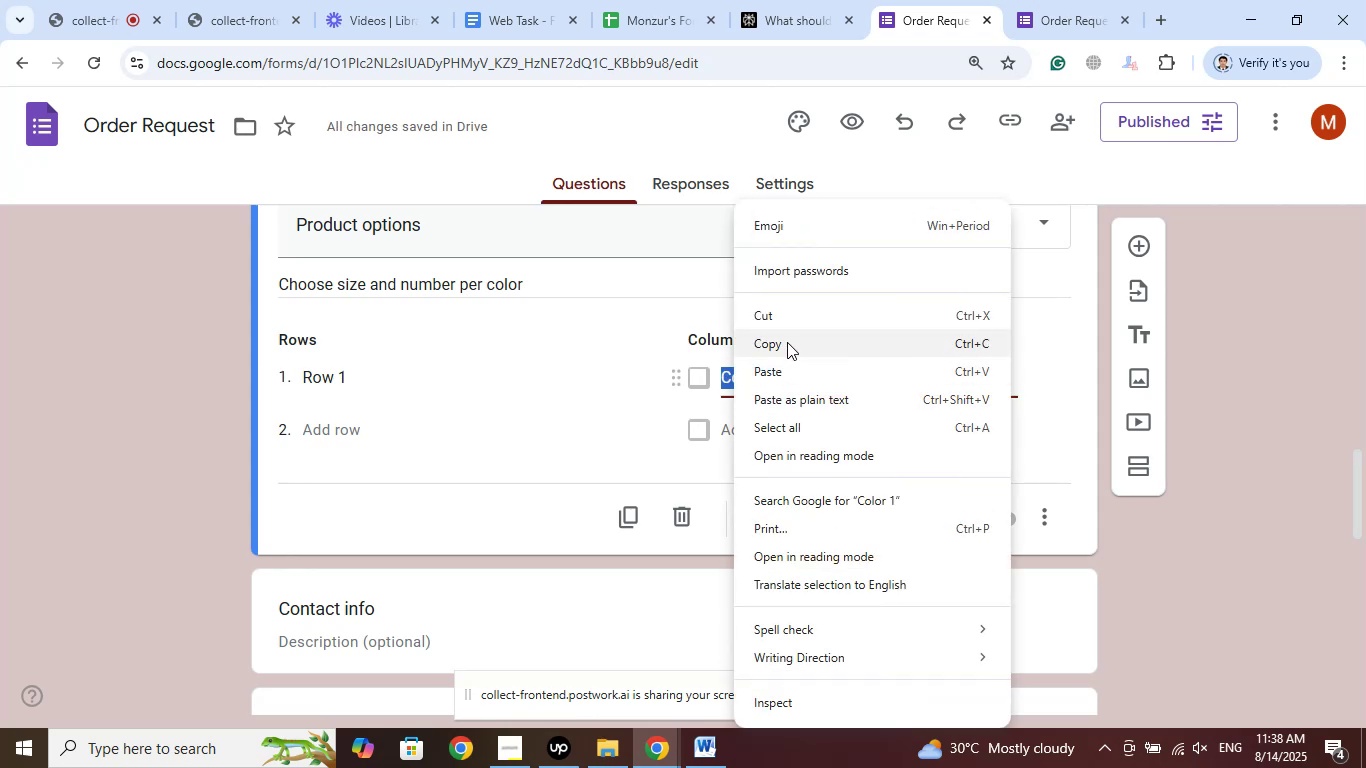 
left_click([786, 341])
 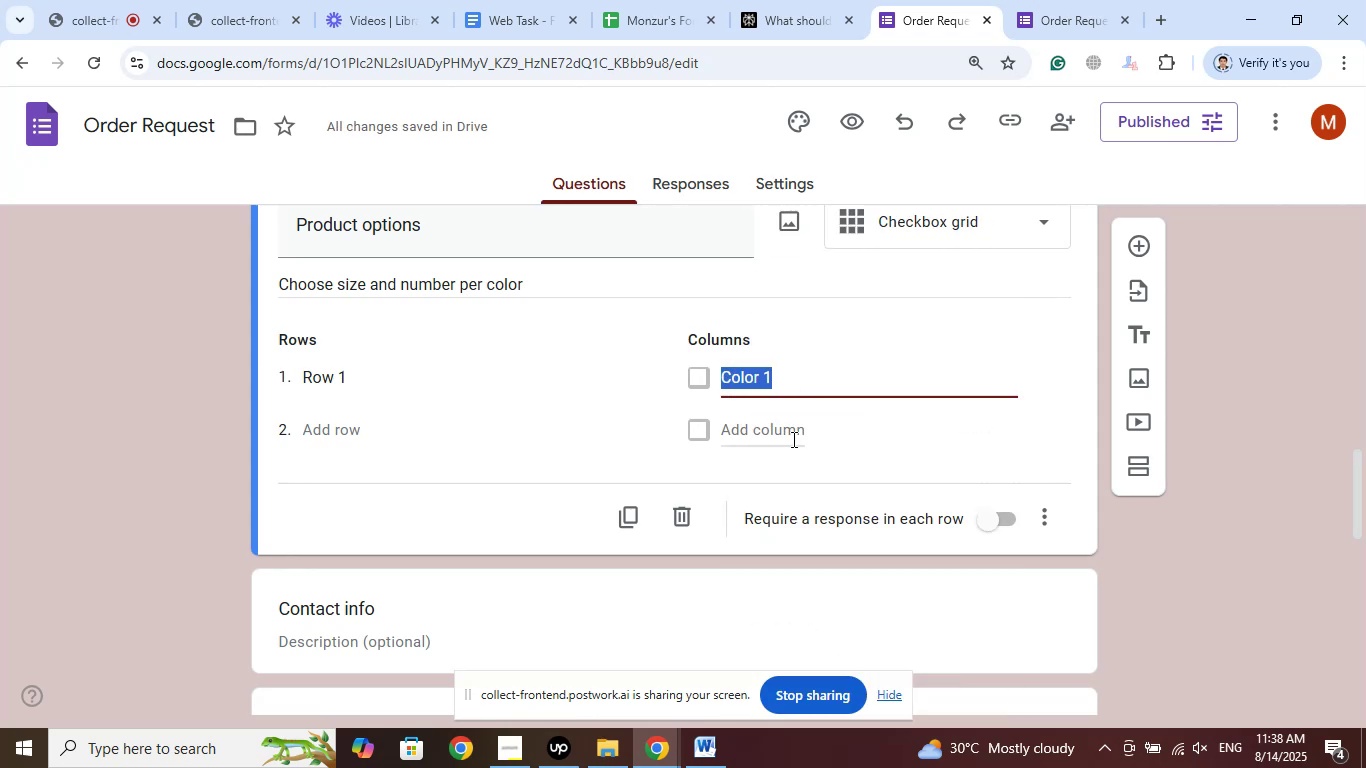 
left_click([792, 437])
 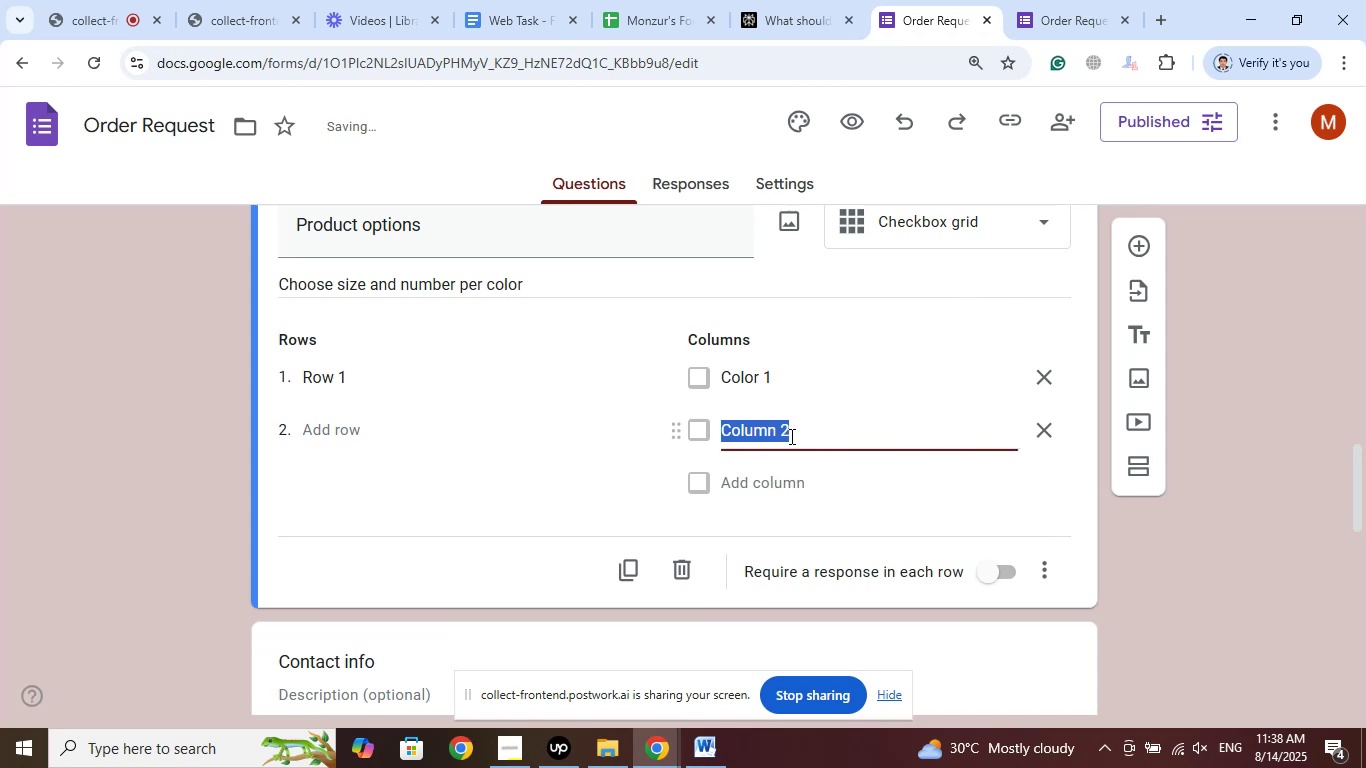 
right_click([790, 436])
 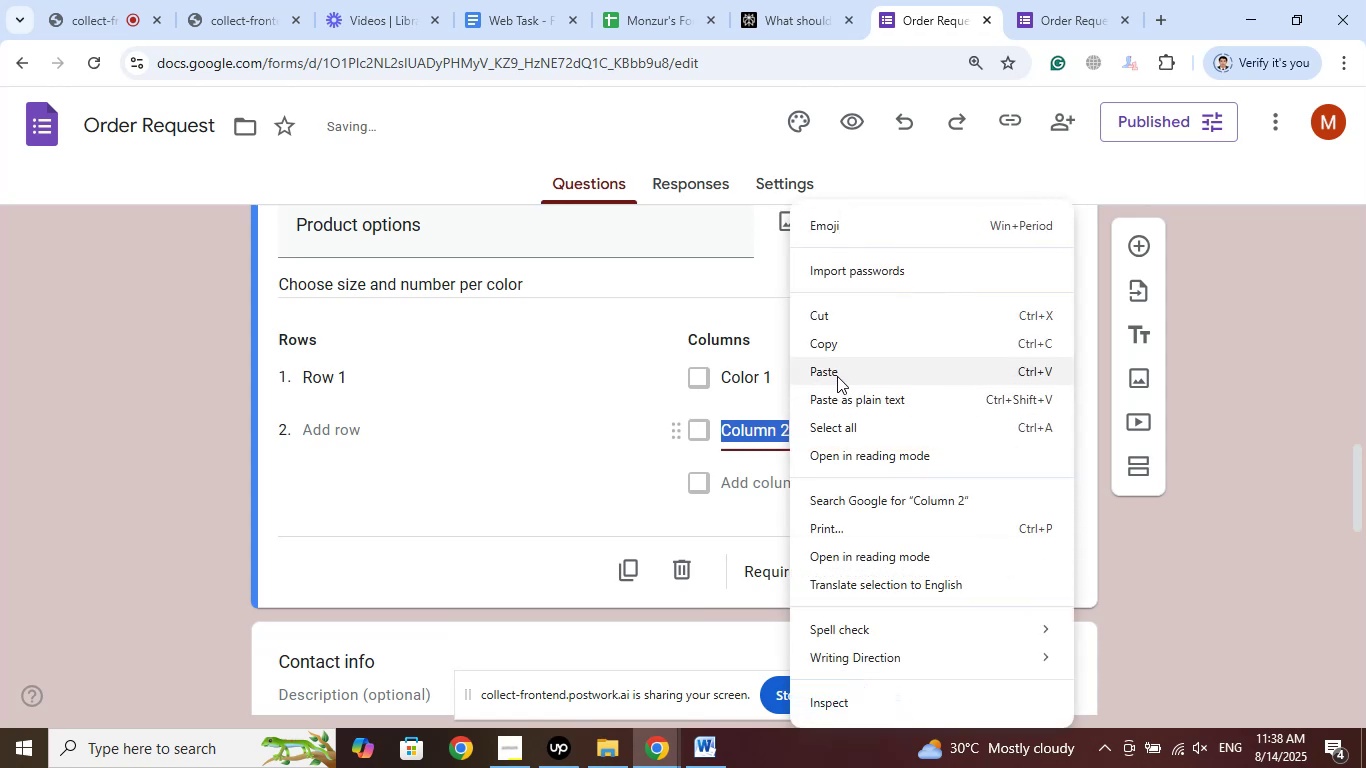 
left_click([837, 376])
 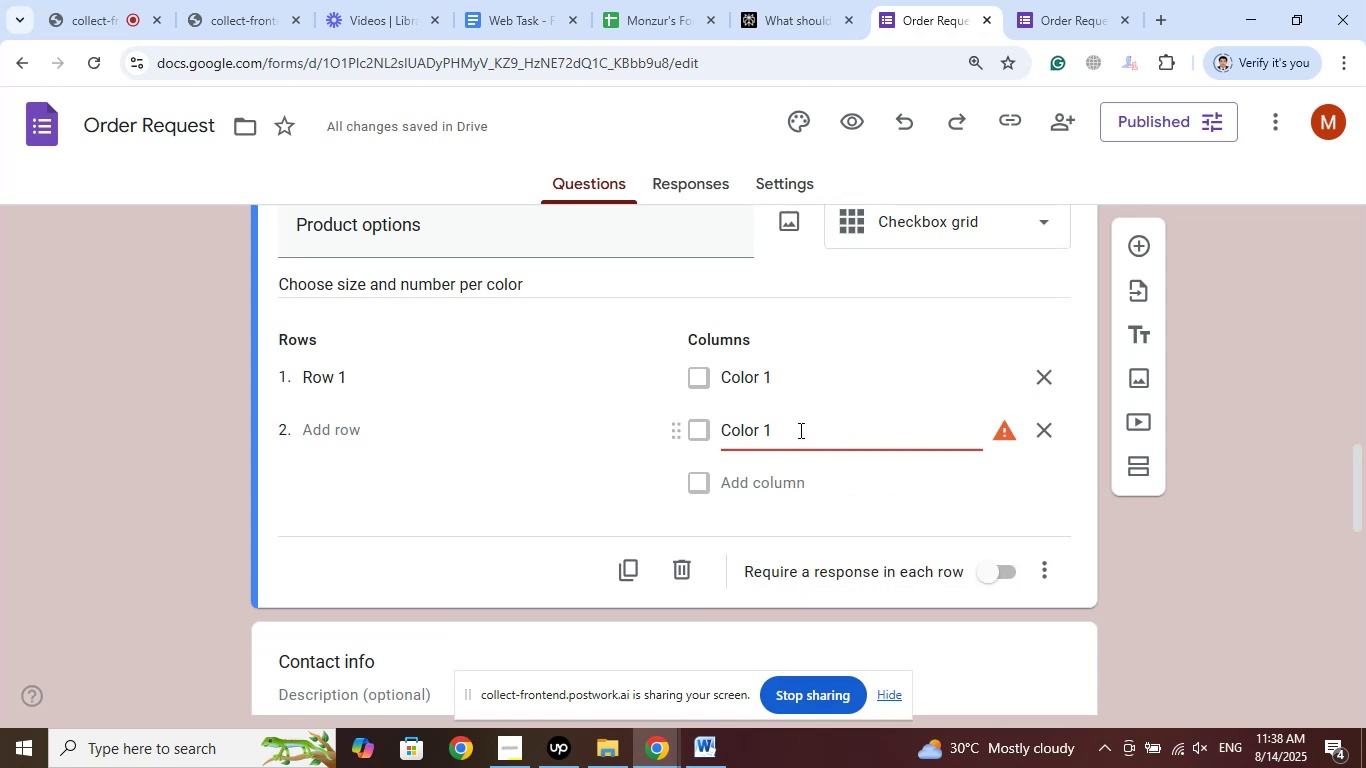 
key(Backspace)
 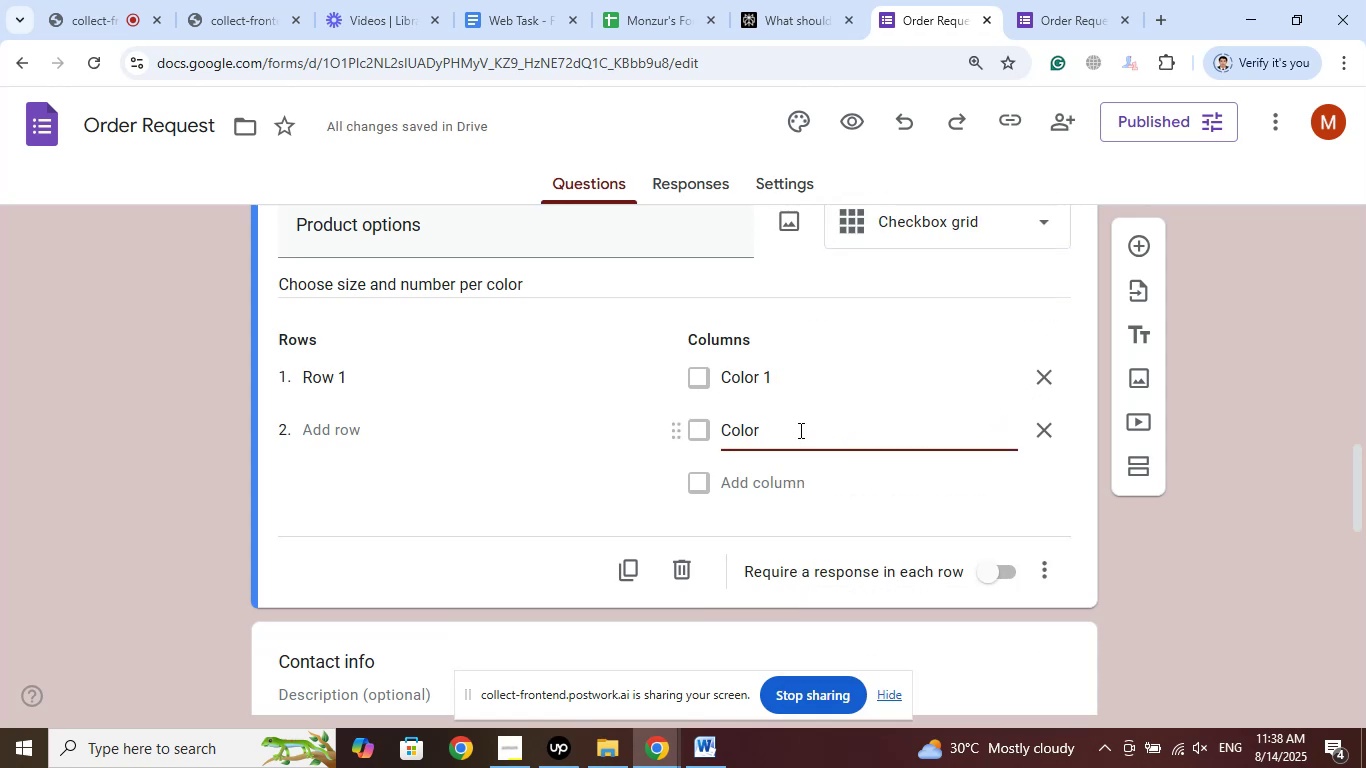 
key(Numpad2)
 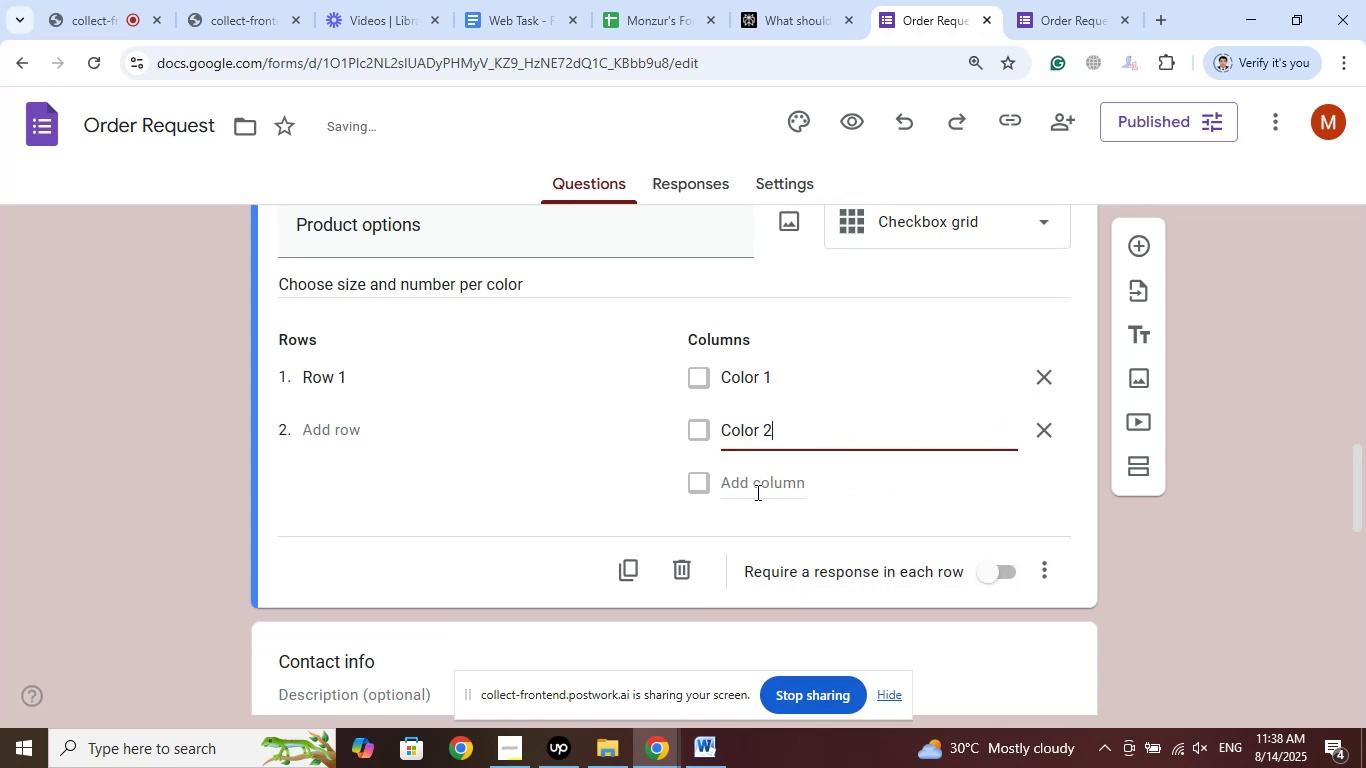 
left_click([756, 492])
 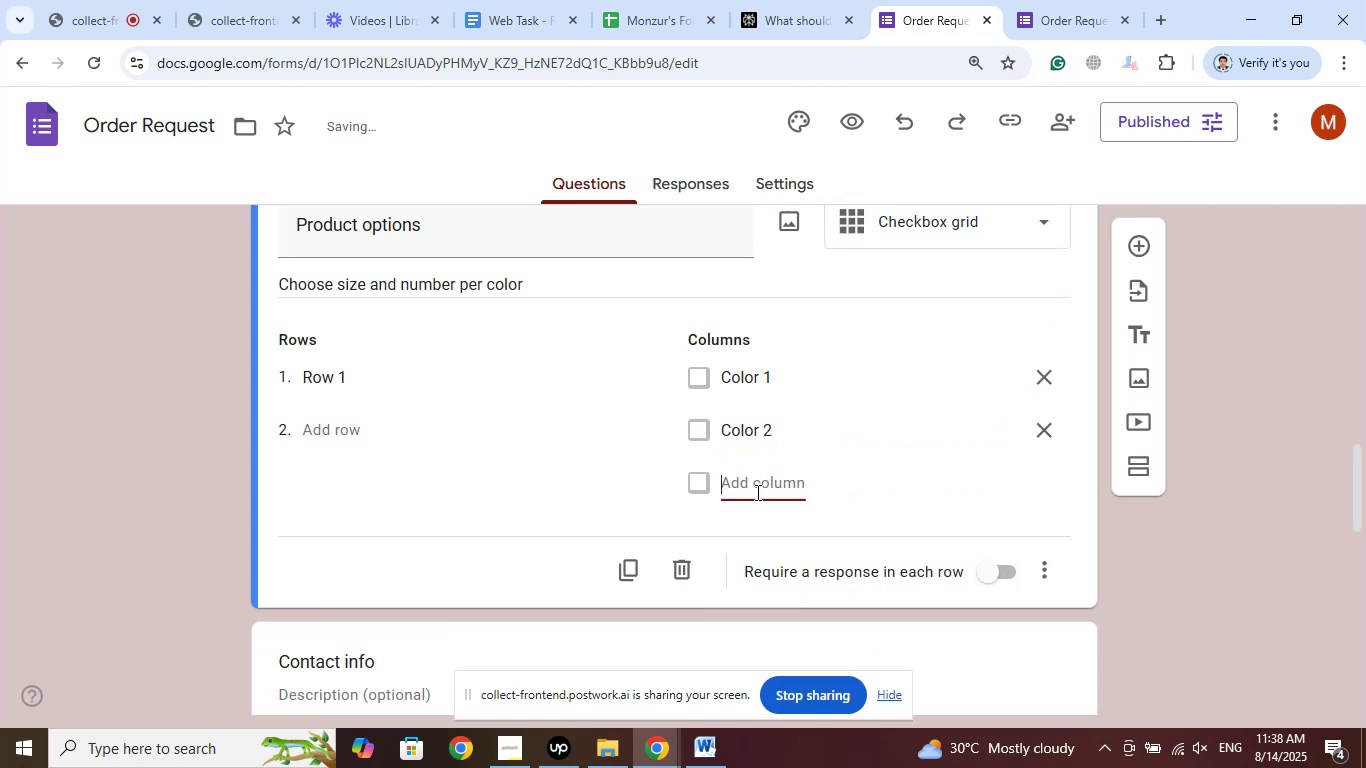 
right_click([756, 492])
 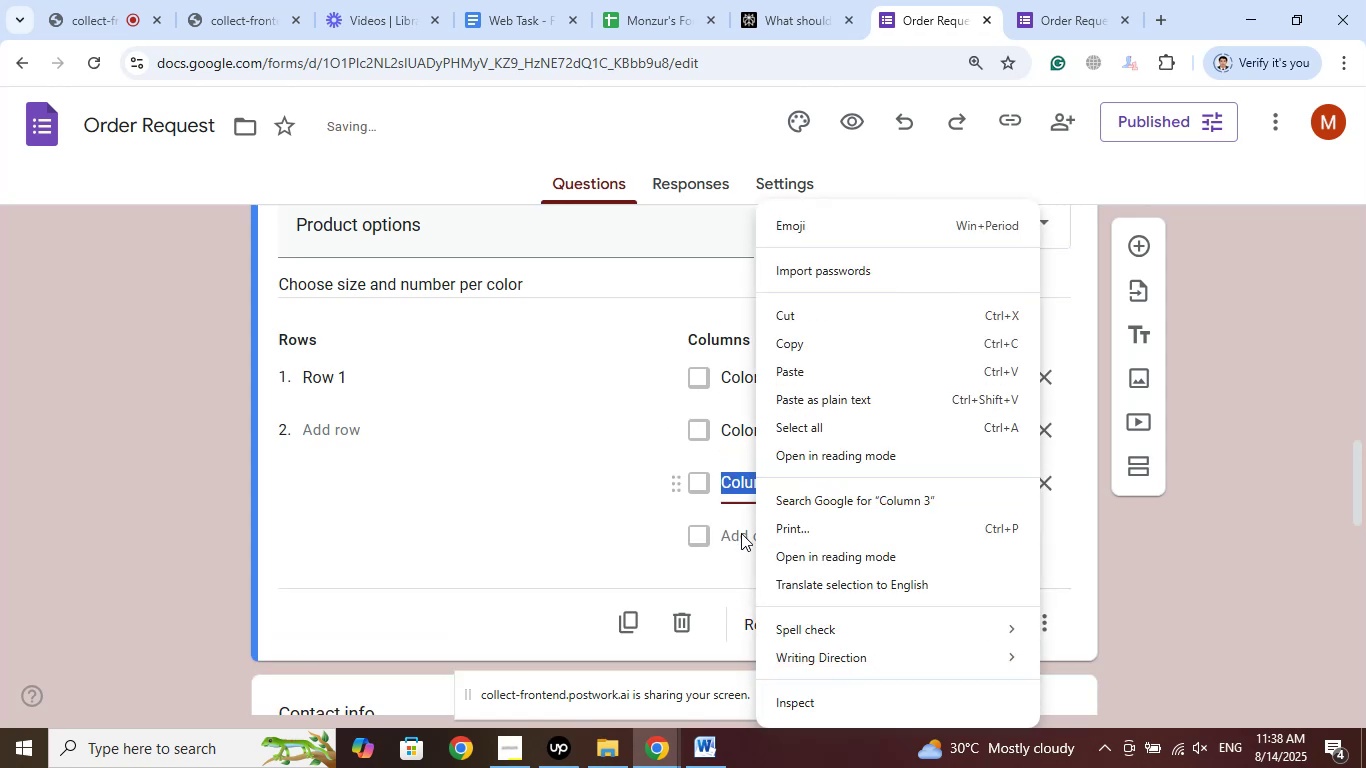 
left_click([728, 539])
 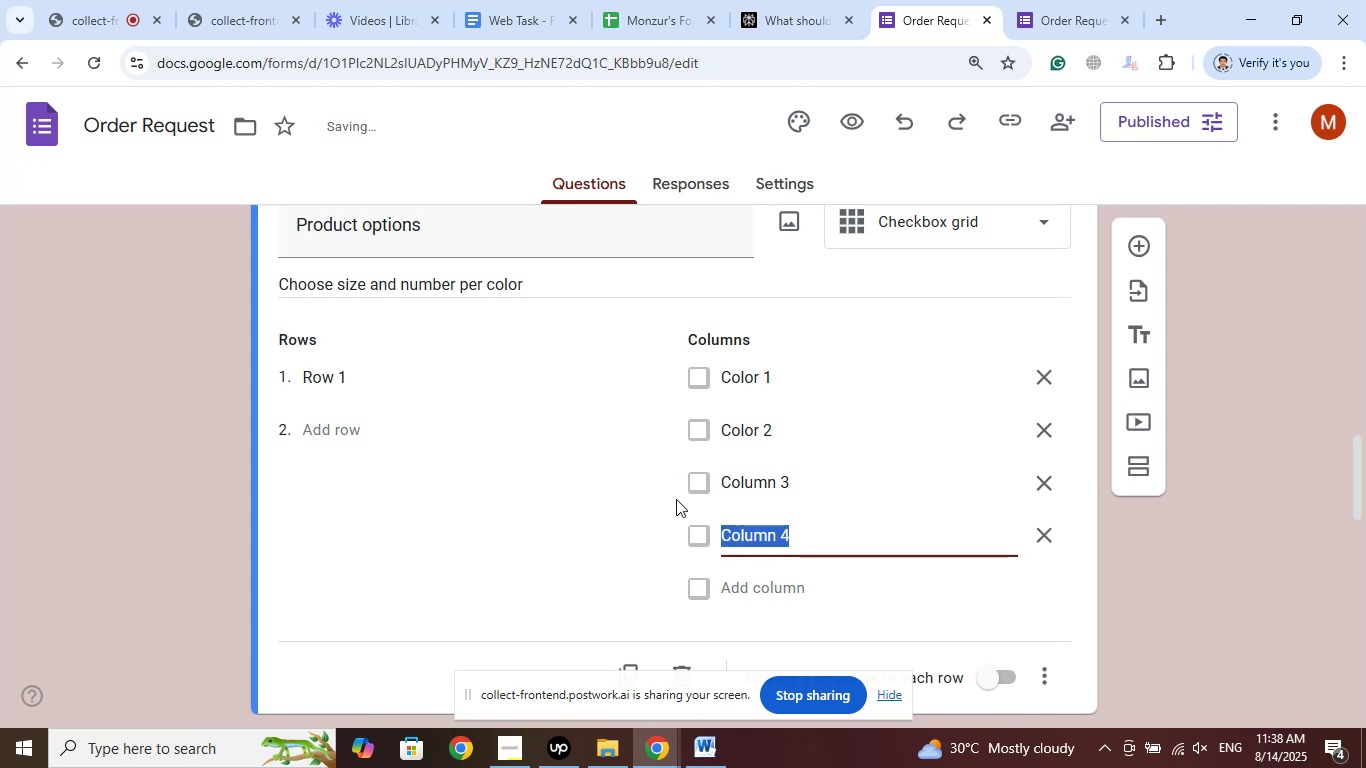 
left_click([747, 478])
 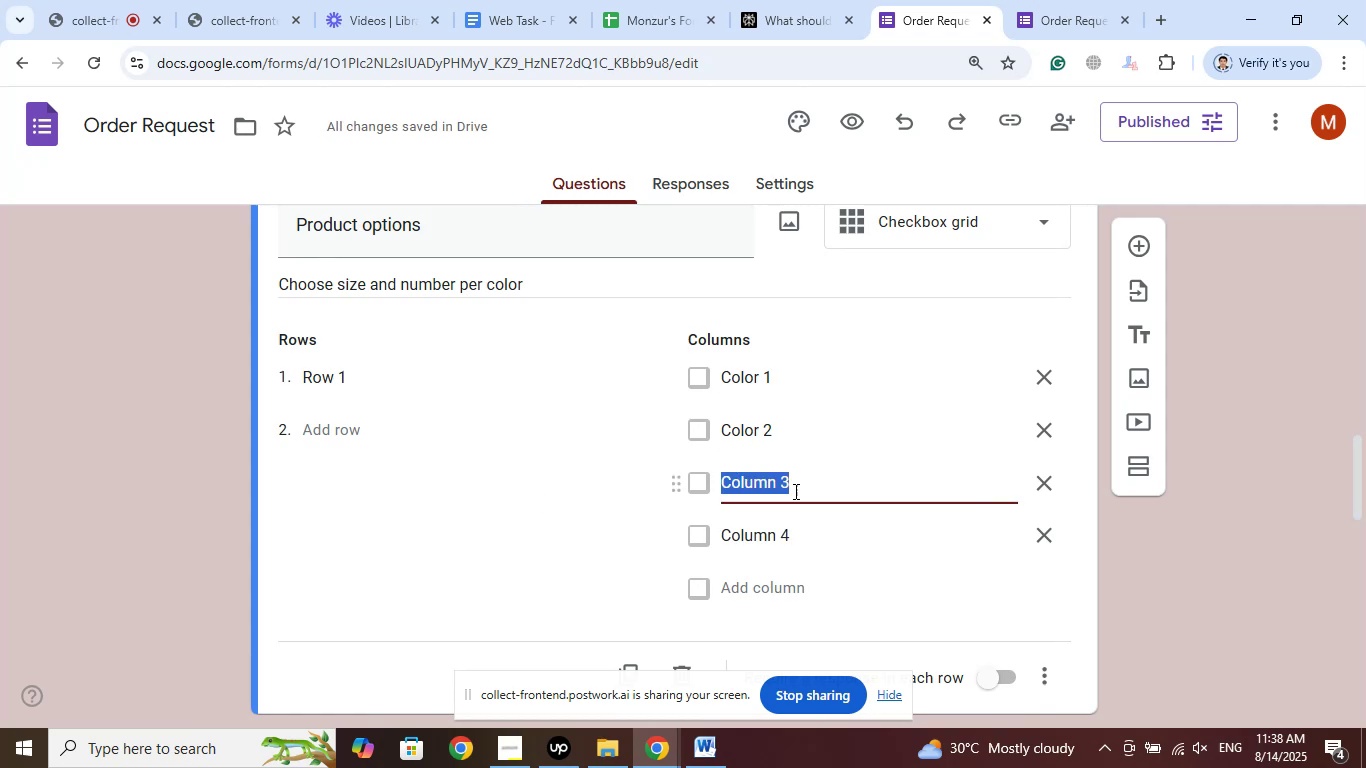 
left_click([778, 486])
 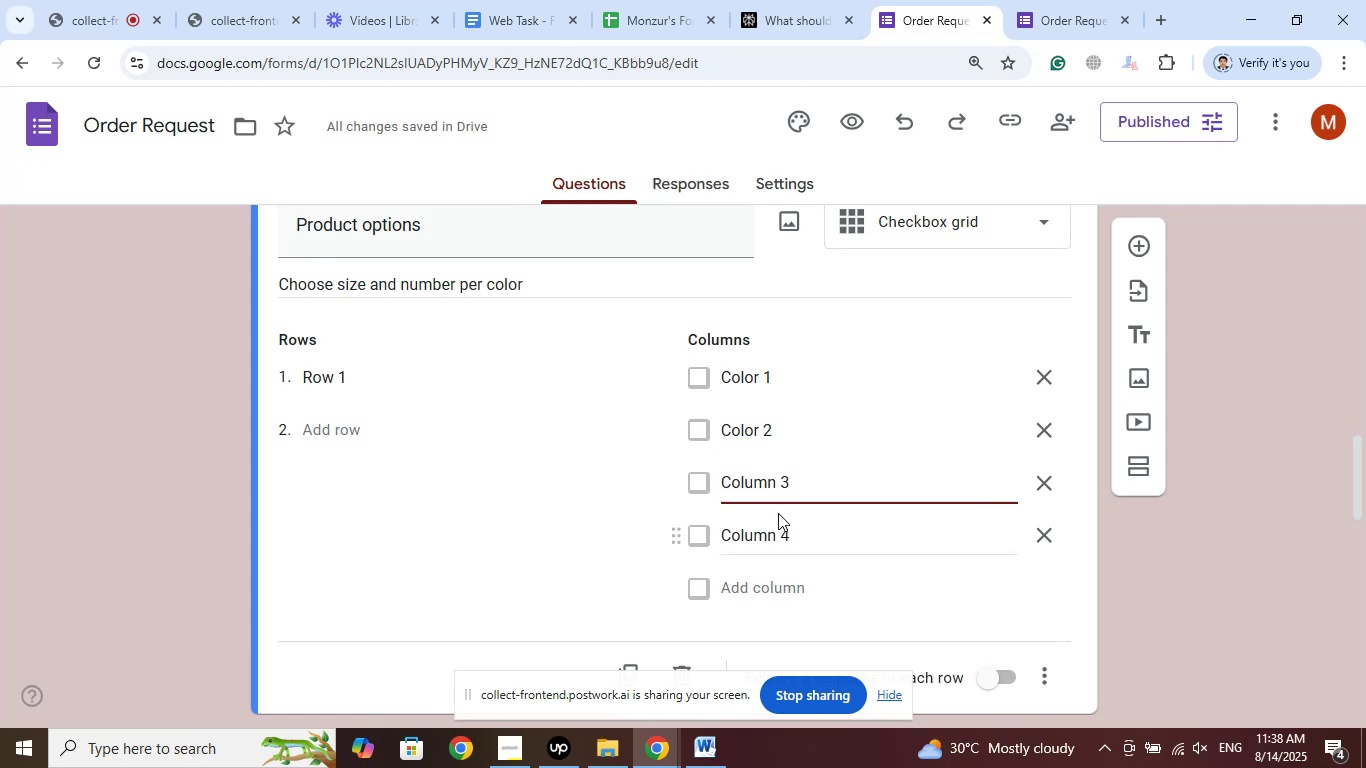 
key(Backspace)
key(Backspace)
key(Backspace)
key(Backspace)
type(ki)
key(Backspace)
key(Backspace)
type(lor)
 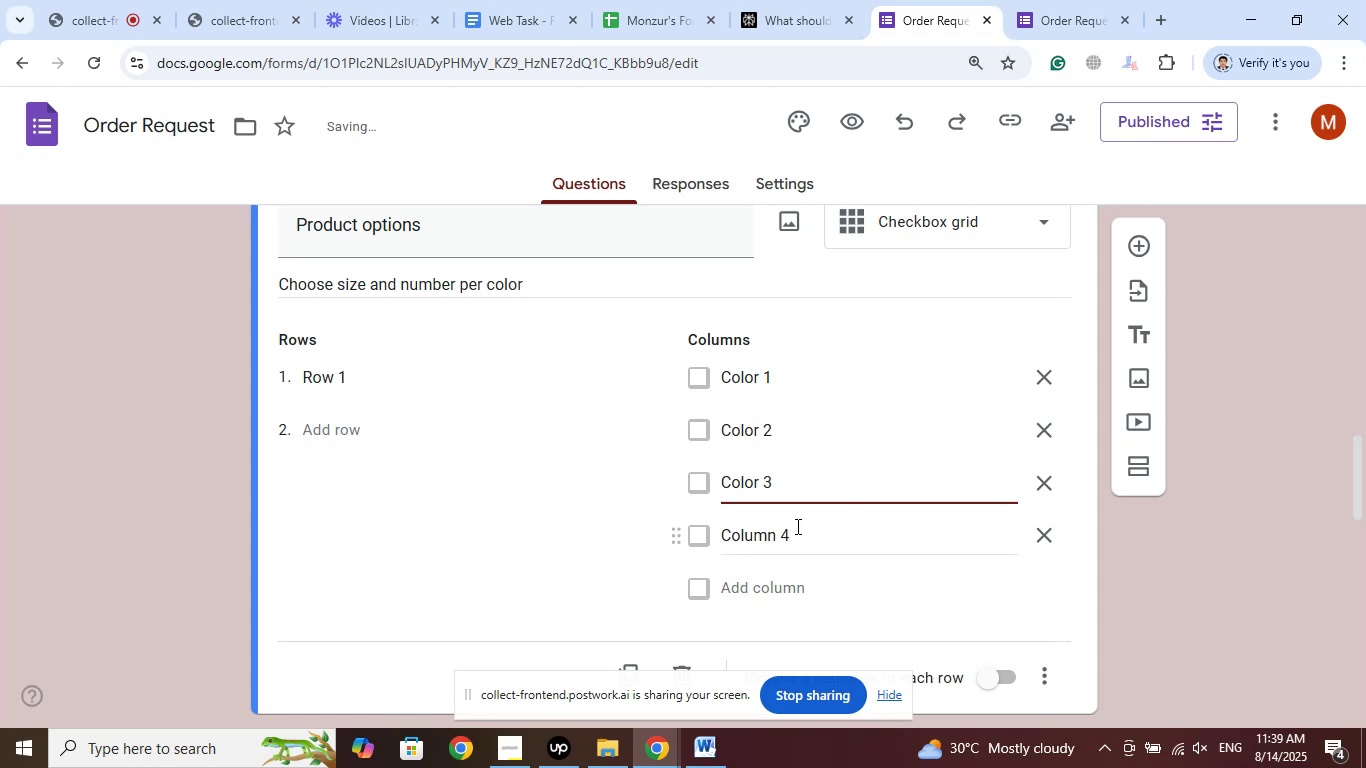 
left_click([773, 539])
 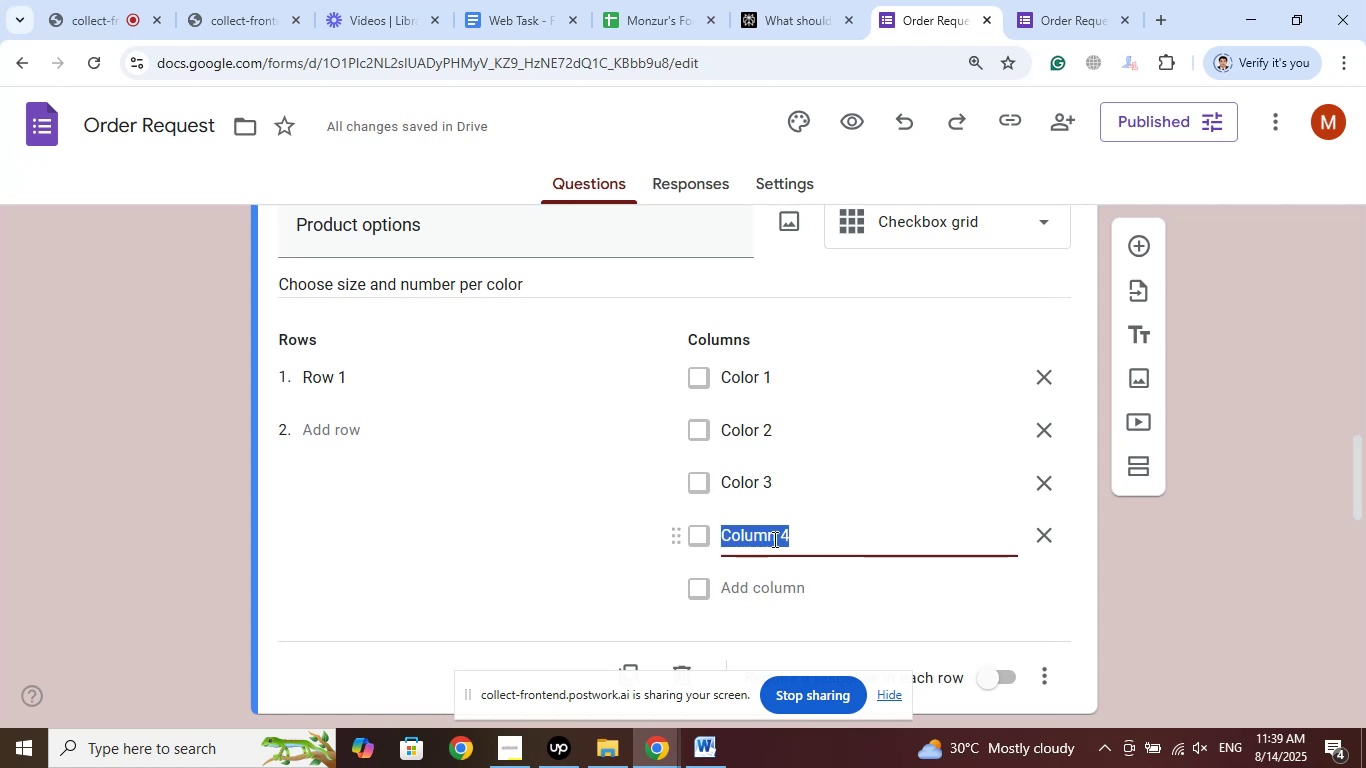 
left_click([773, 539])
 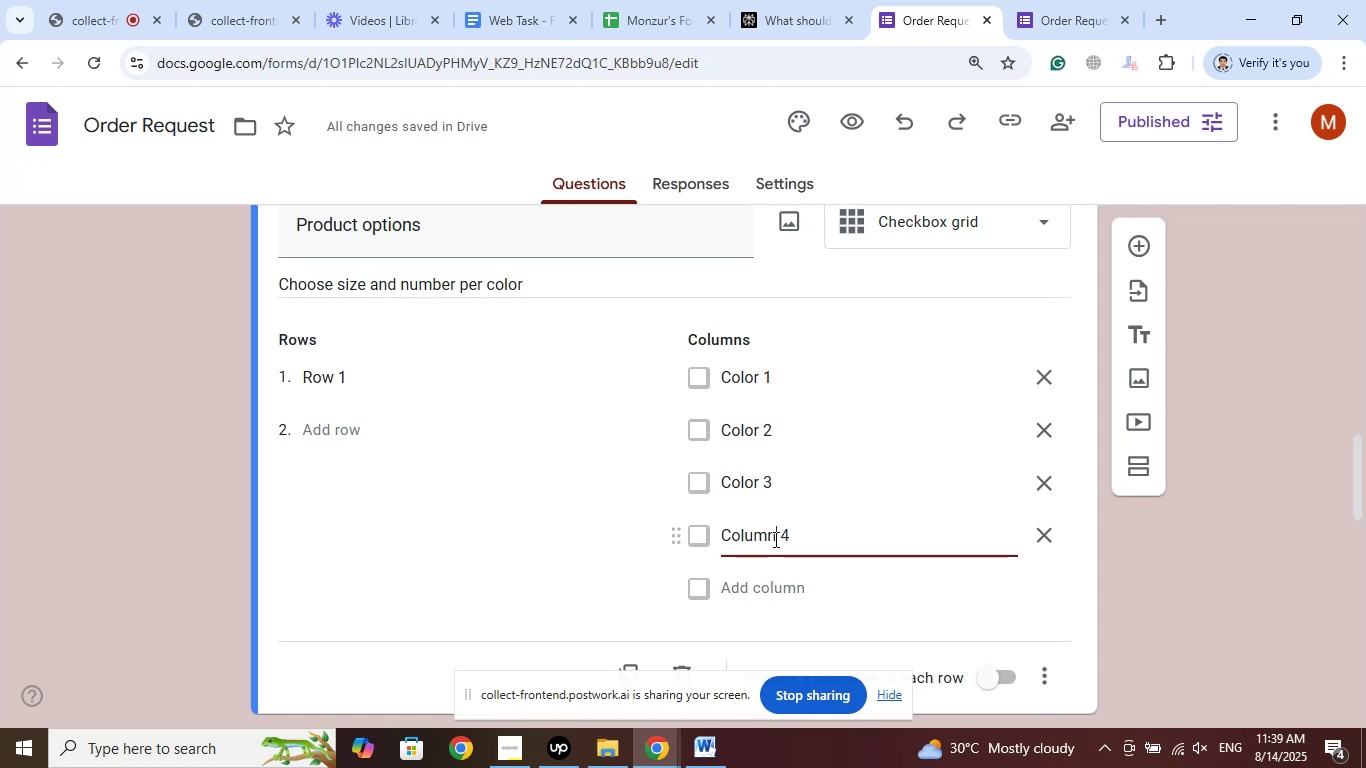 
left_click_drag(start_coordinate=[776, 539], to_coordinate=[740, 531])
 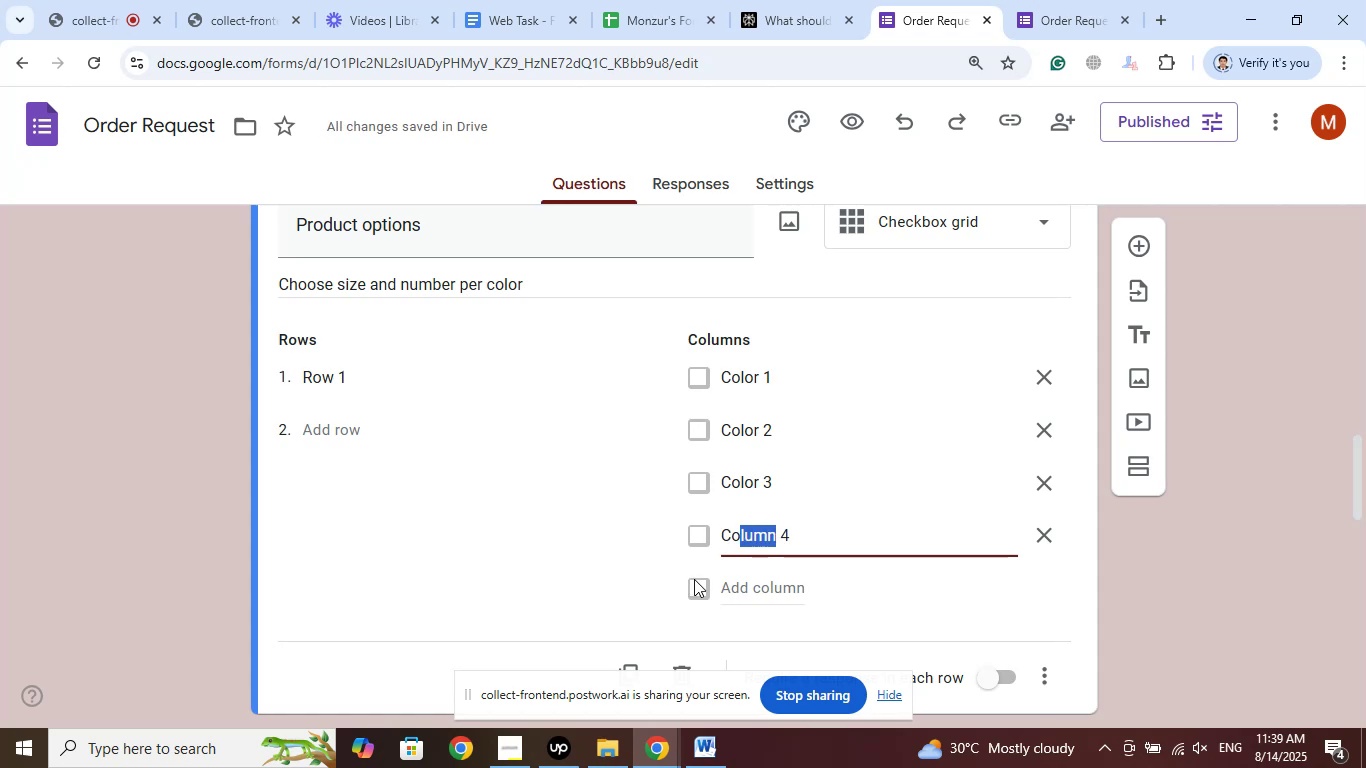 
type(lor)
 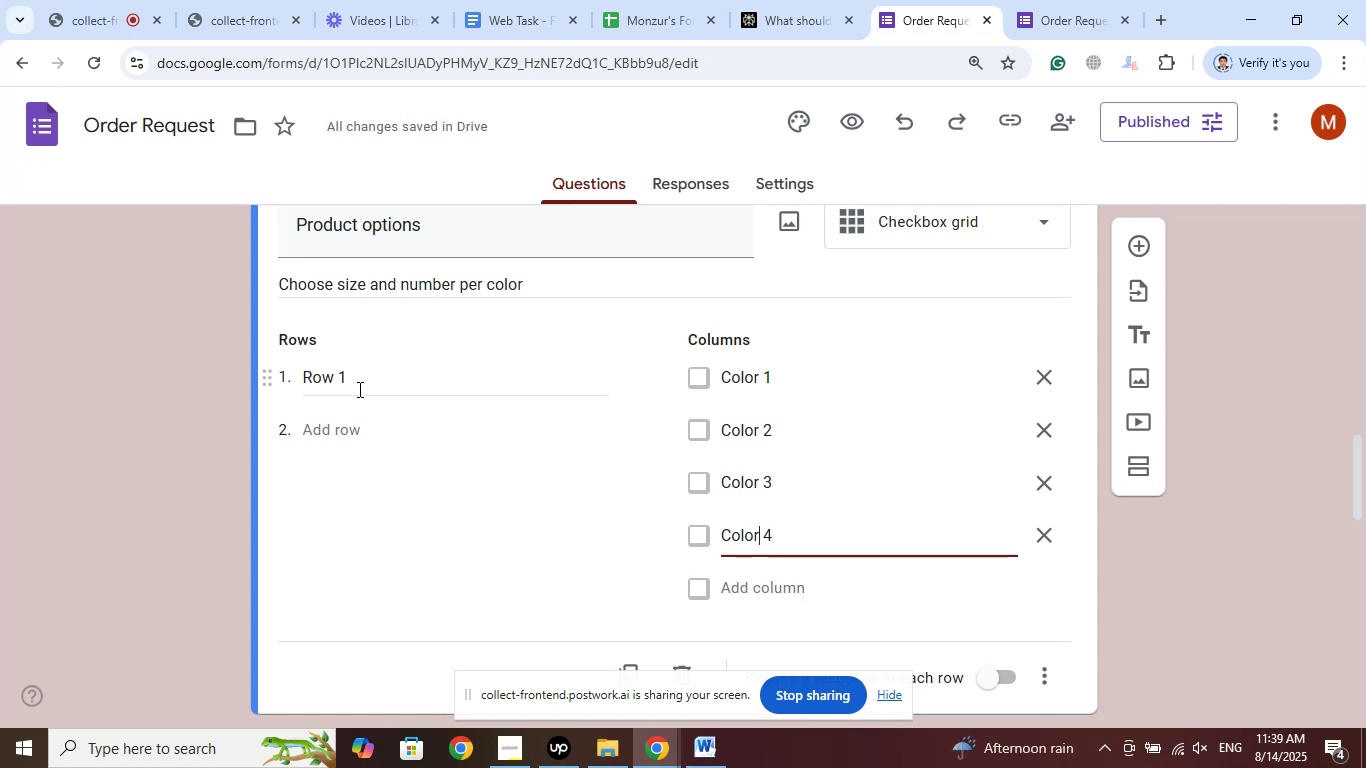 
left_click([353, 384])
 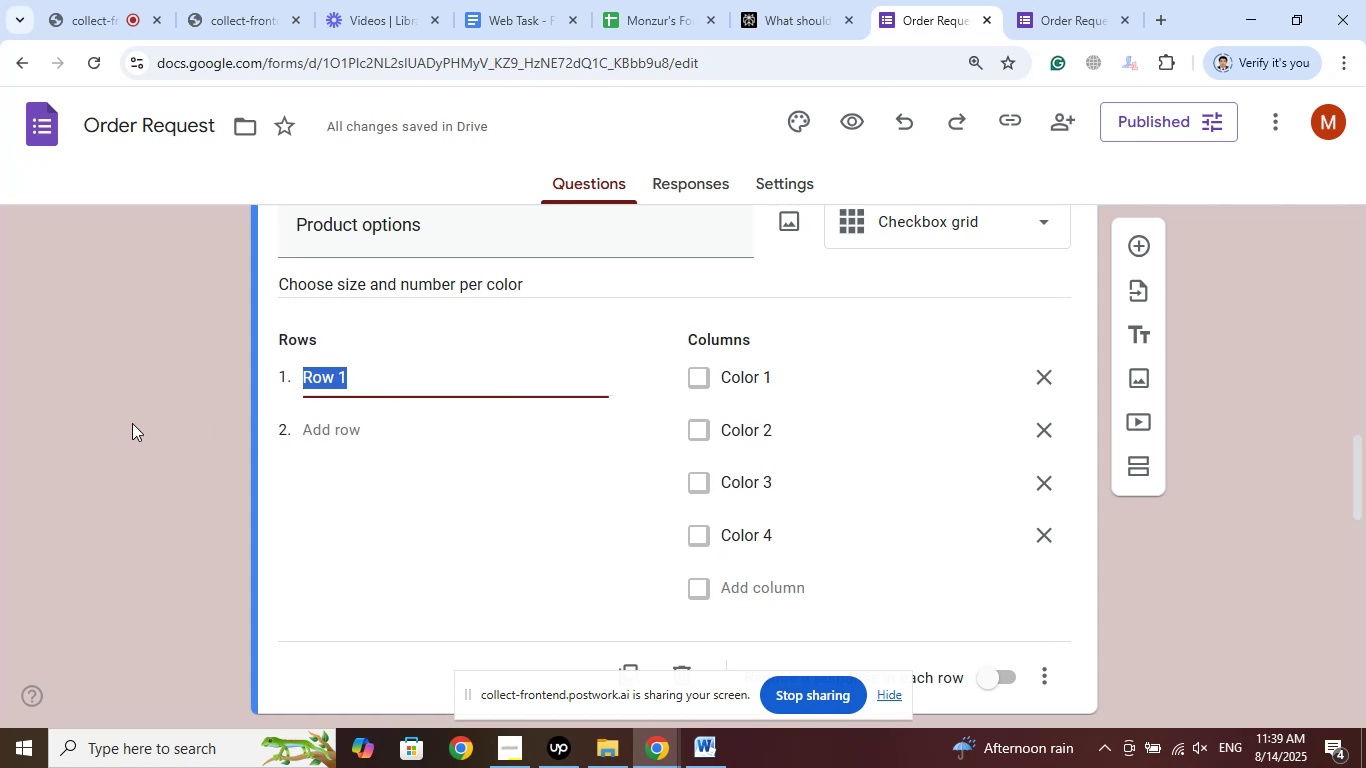 
type(Size 1)
 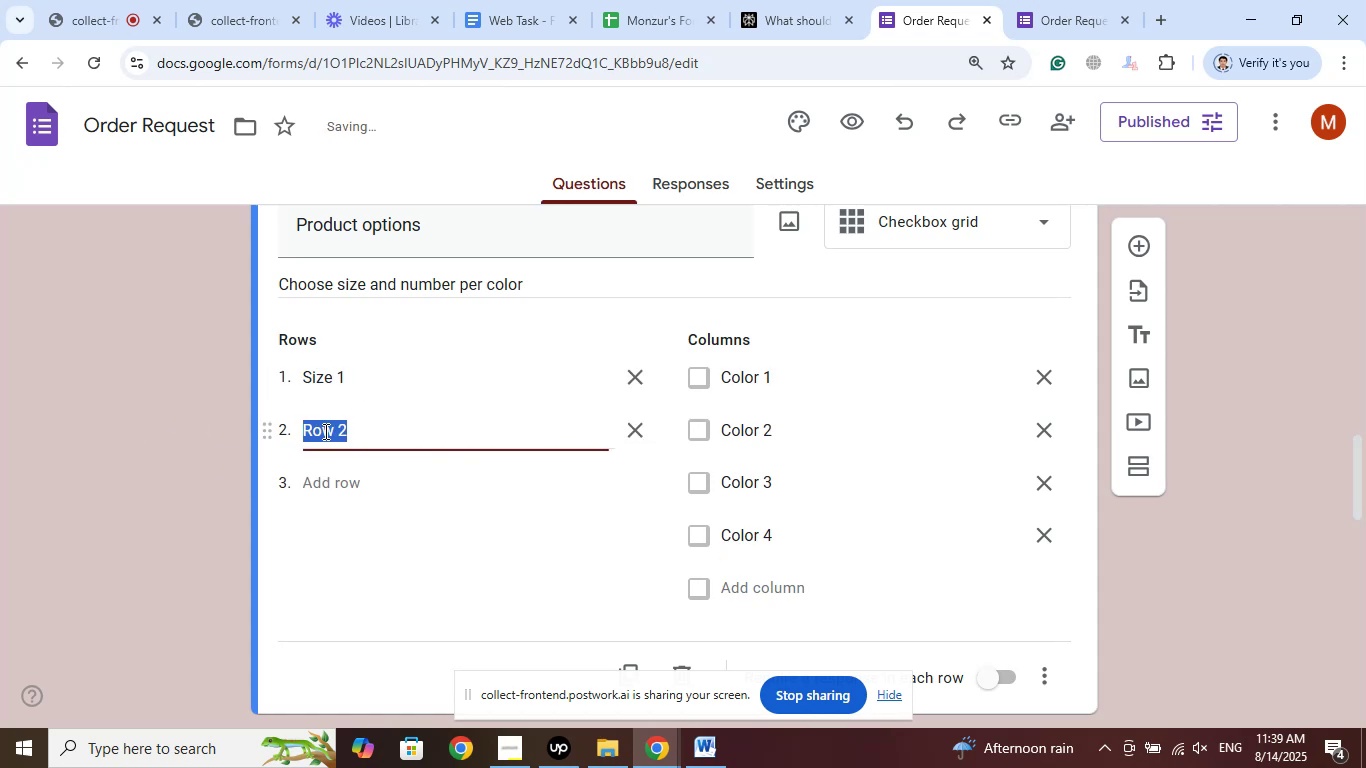 
type(Z)
key(Backspace)
type(X)
key(Backspace)
type(Size 2)
 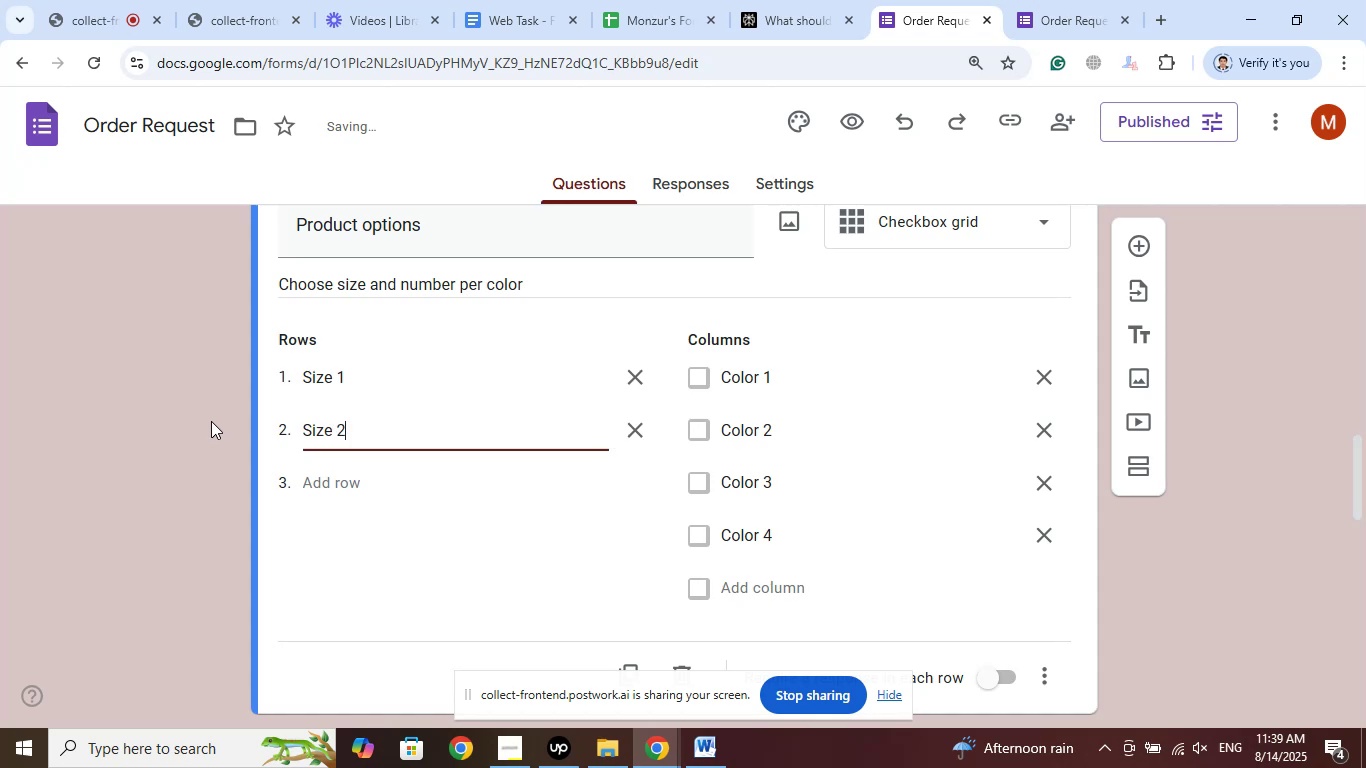 
left_click_drag(start_coordinate=[368, 434], to_coordinate=[304, 434])
 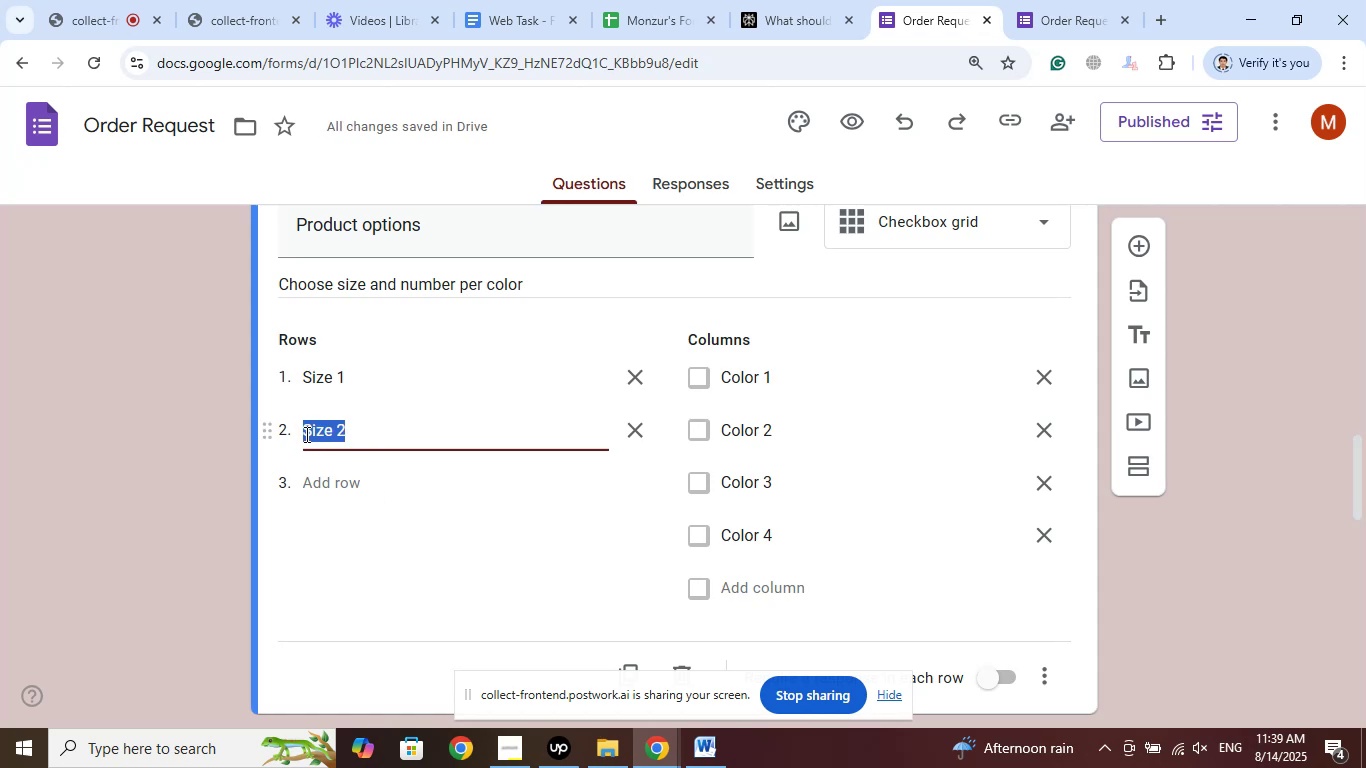 
right_click([305, 434])
 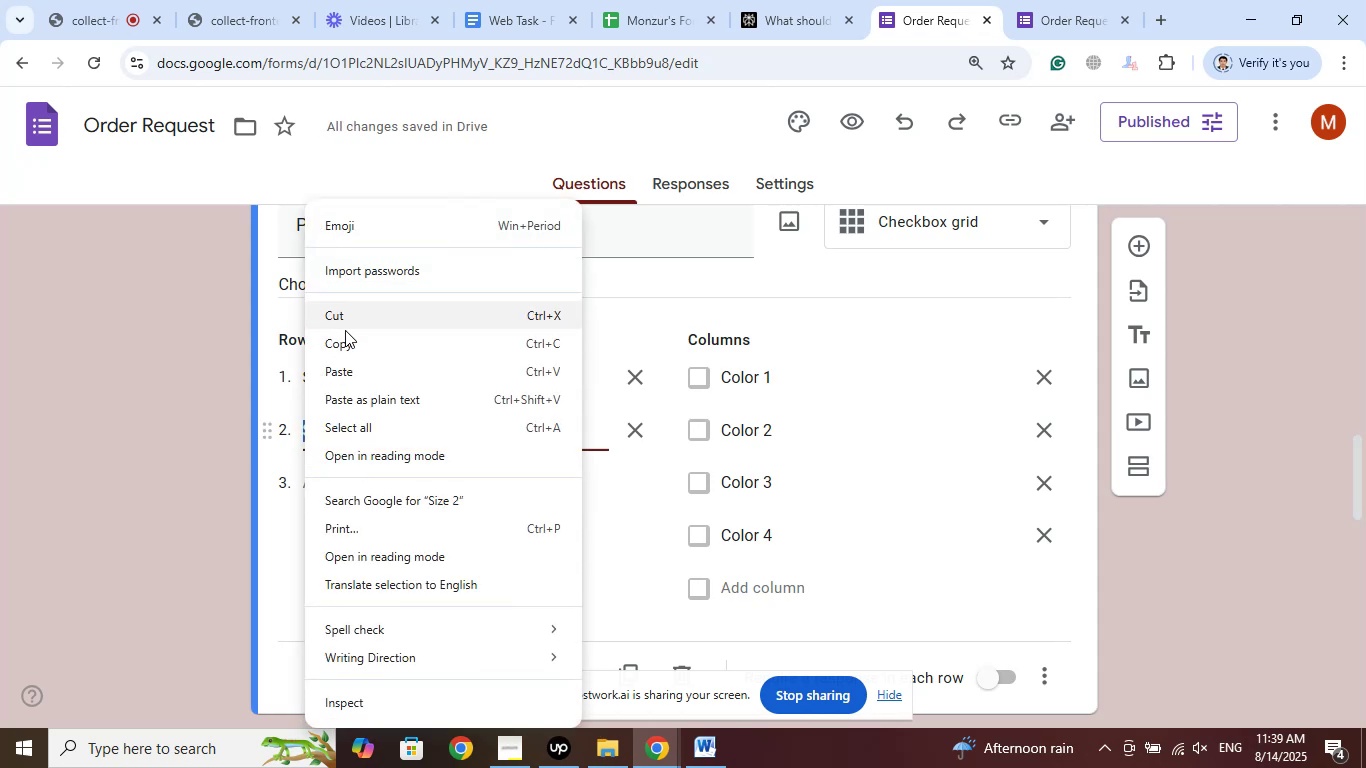 
left_click([350, 346])
 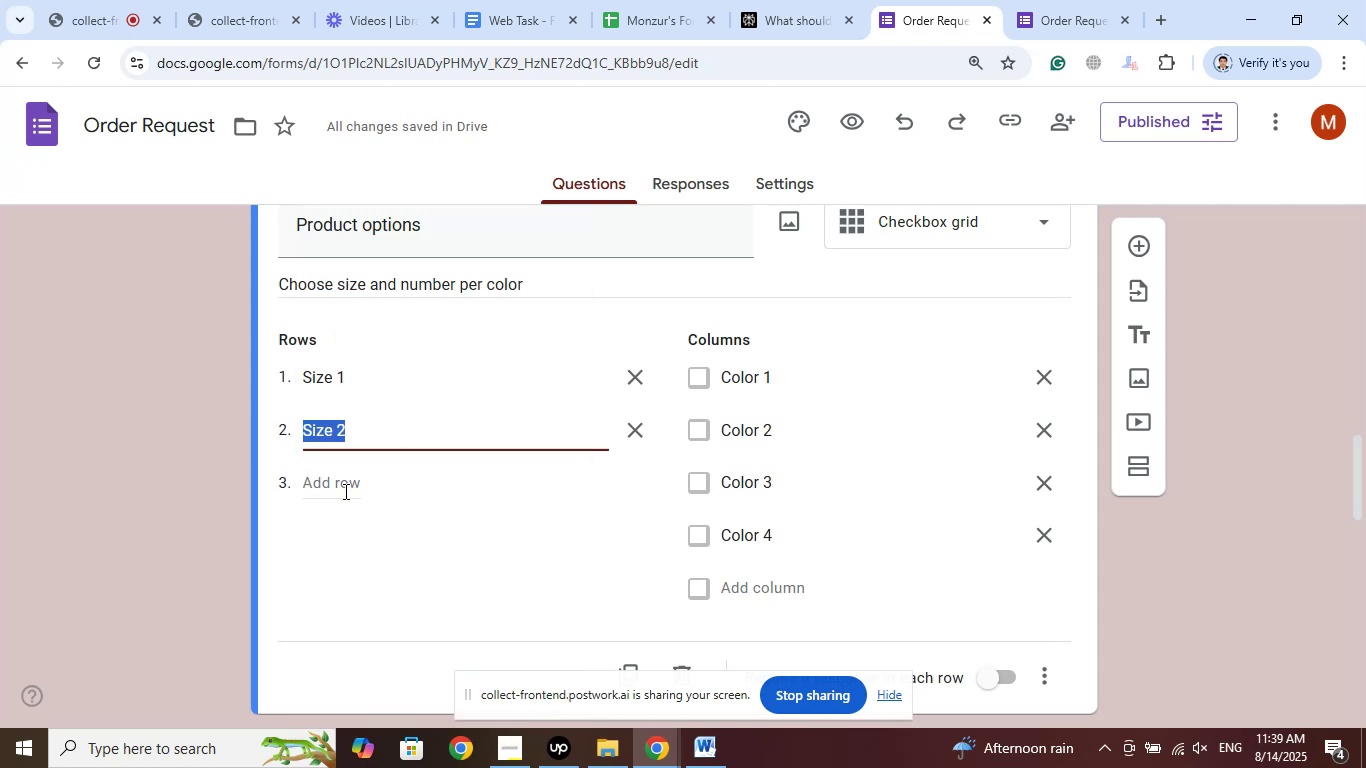 
left_click([344, 491])
 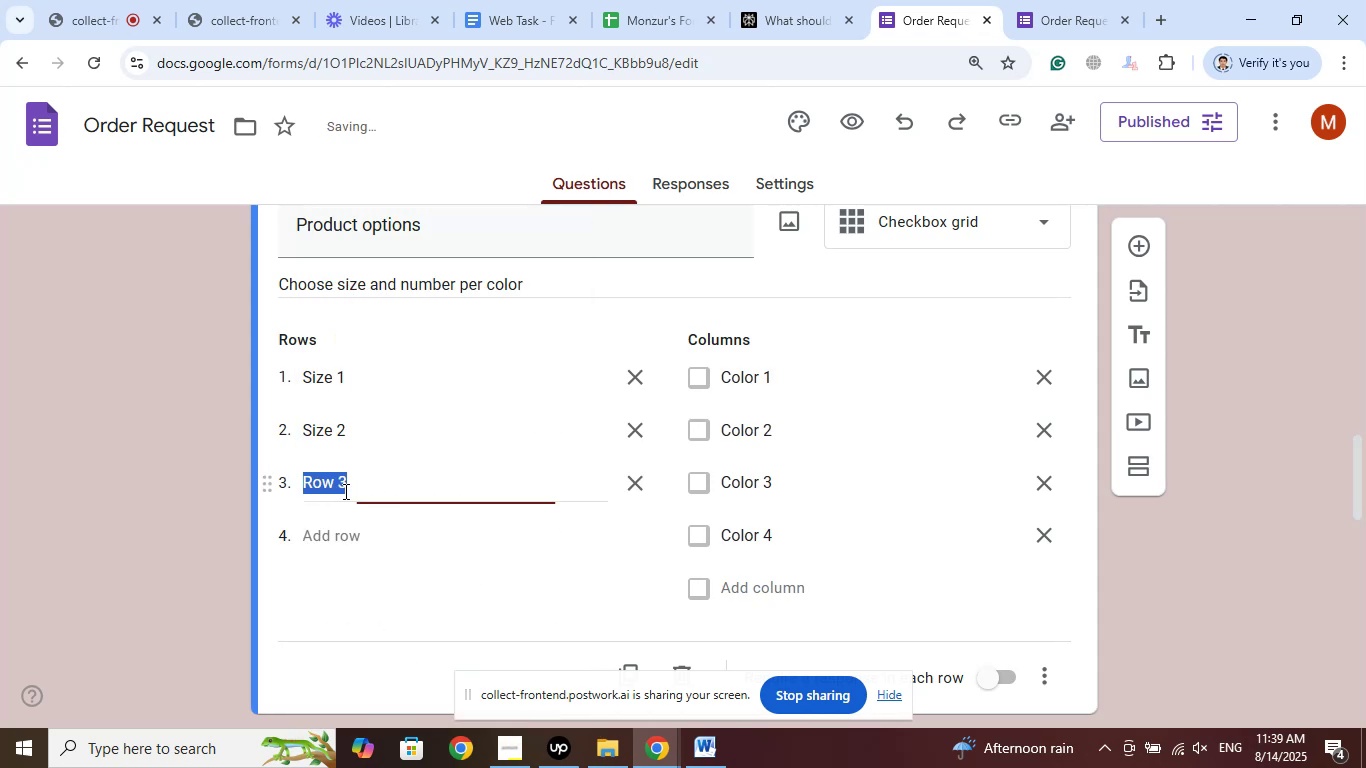 
right_click([344, 491])
 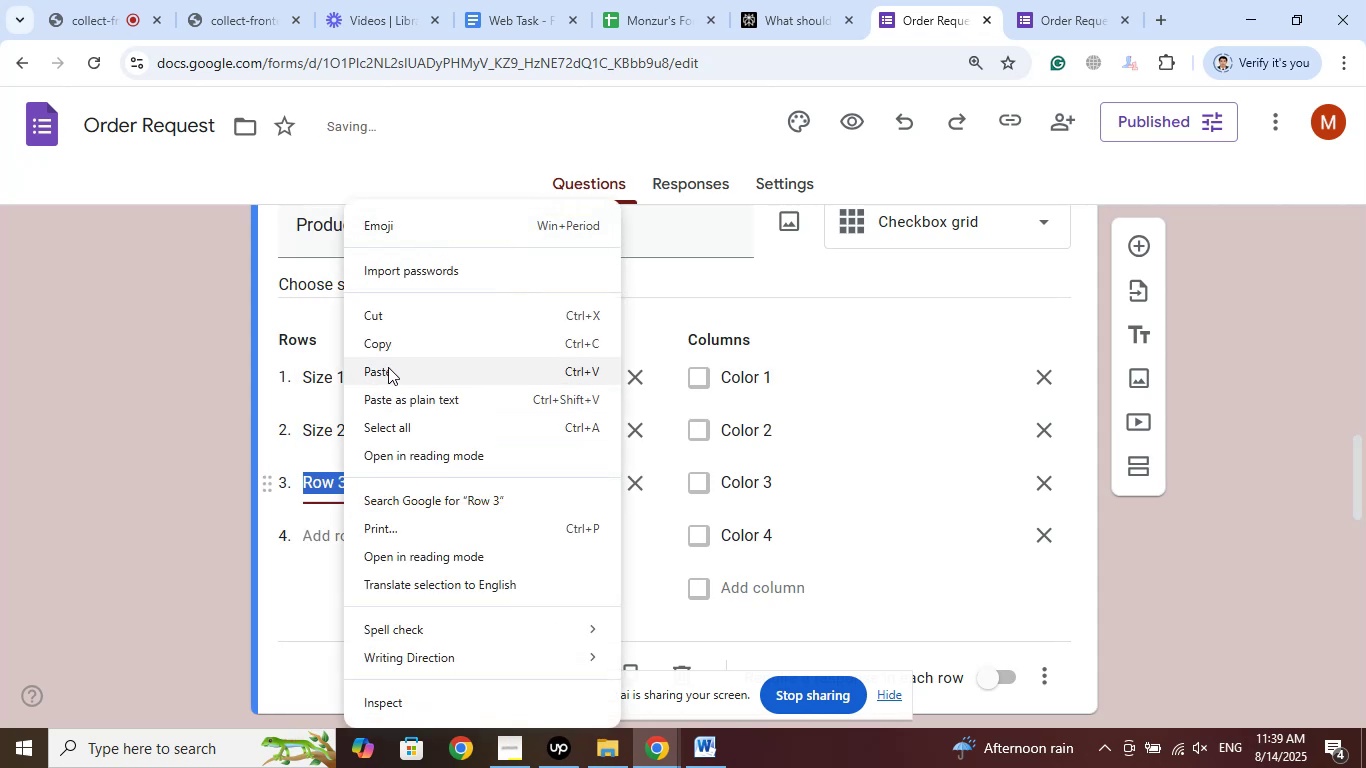 
left_click([390, 365])
 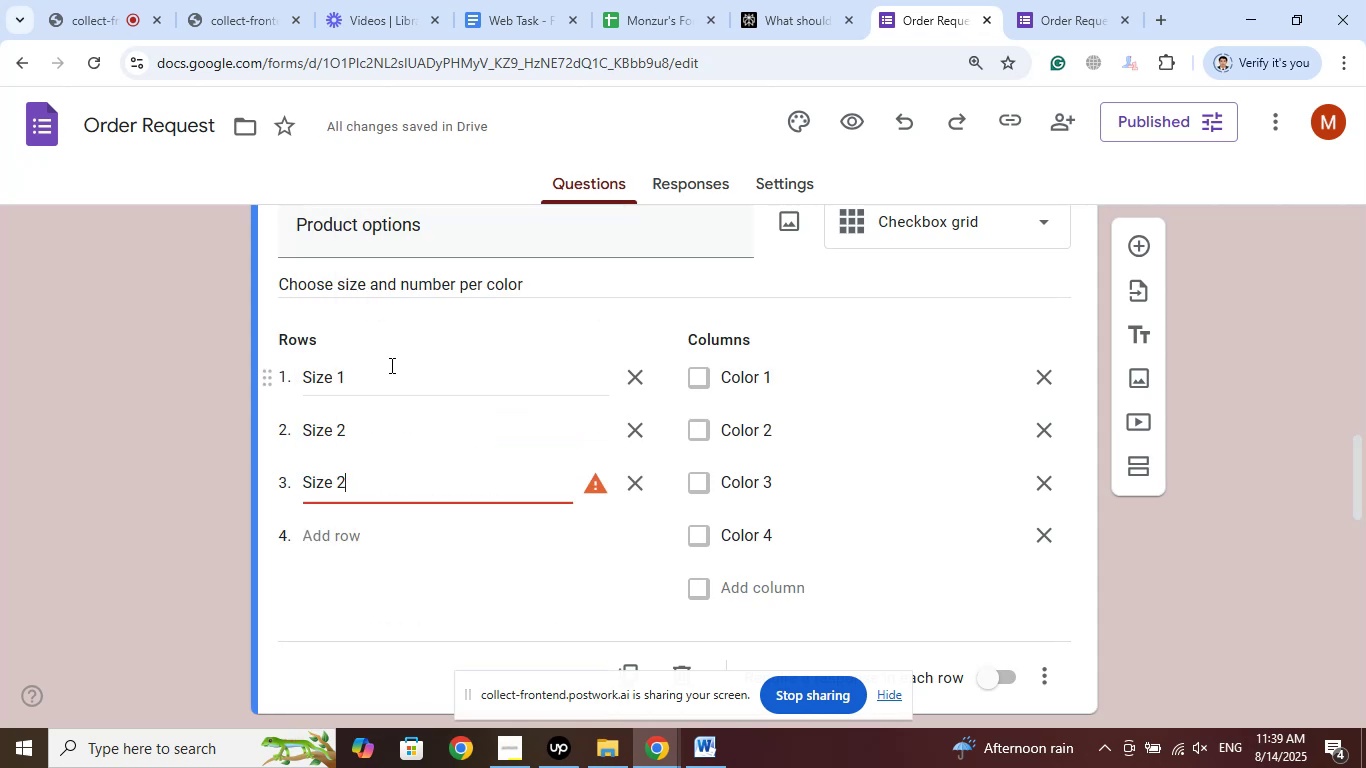 
key(Backspace)
 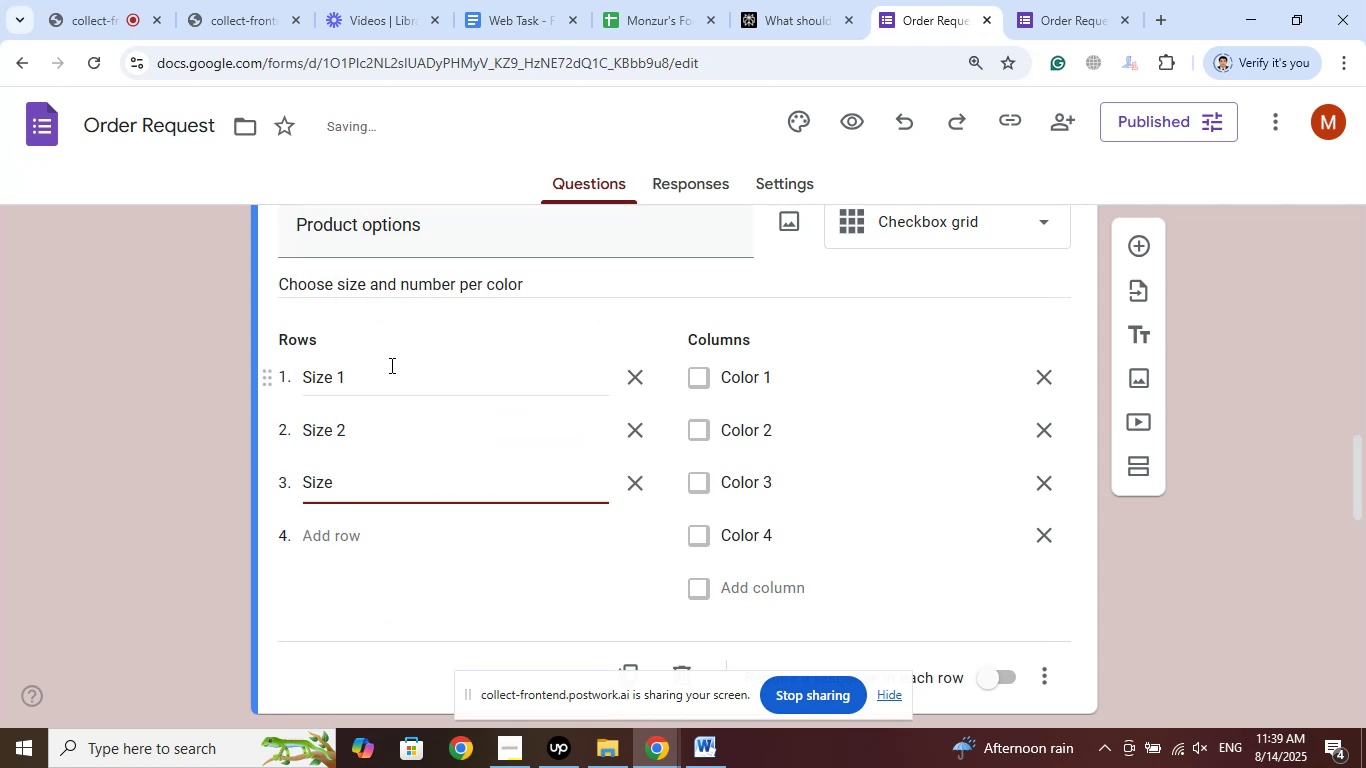 
key(Numpad3)
 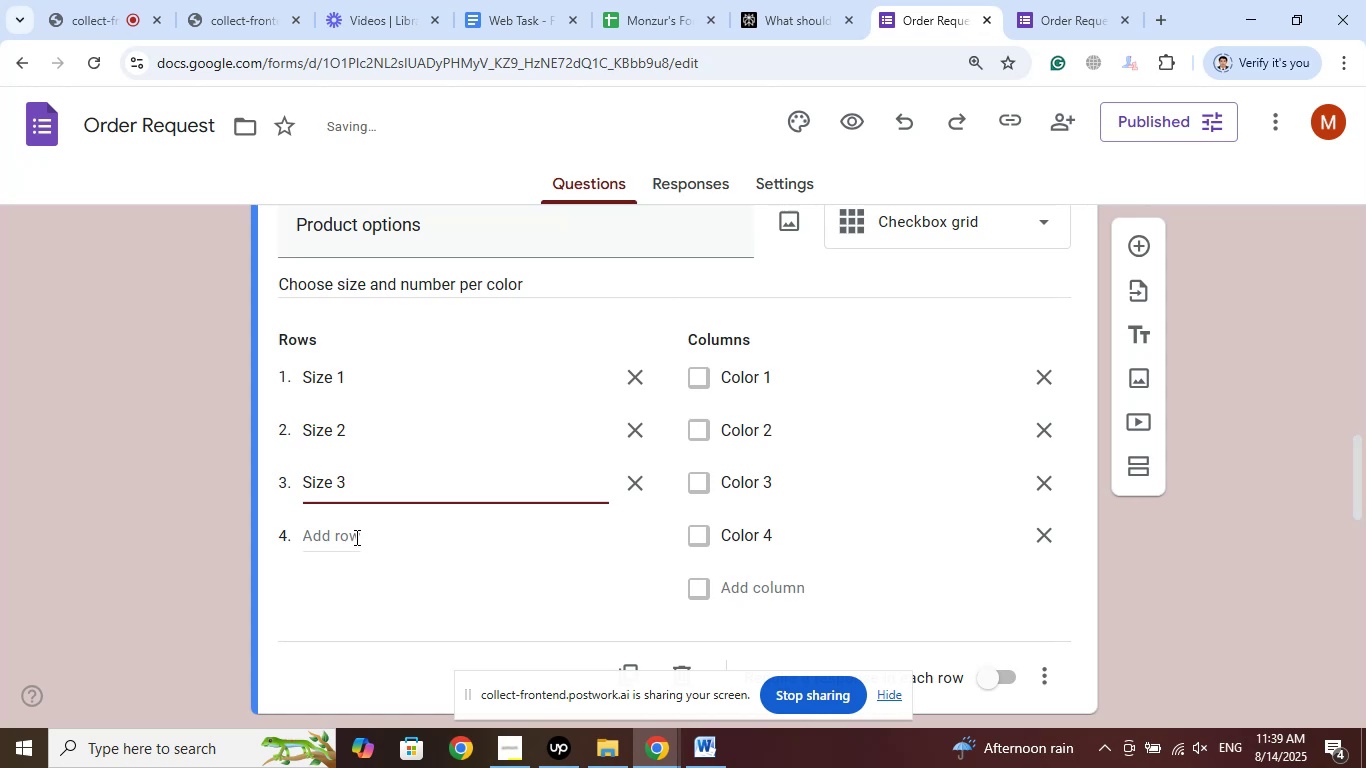 
right_click([355, 538])
 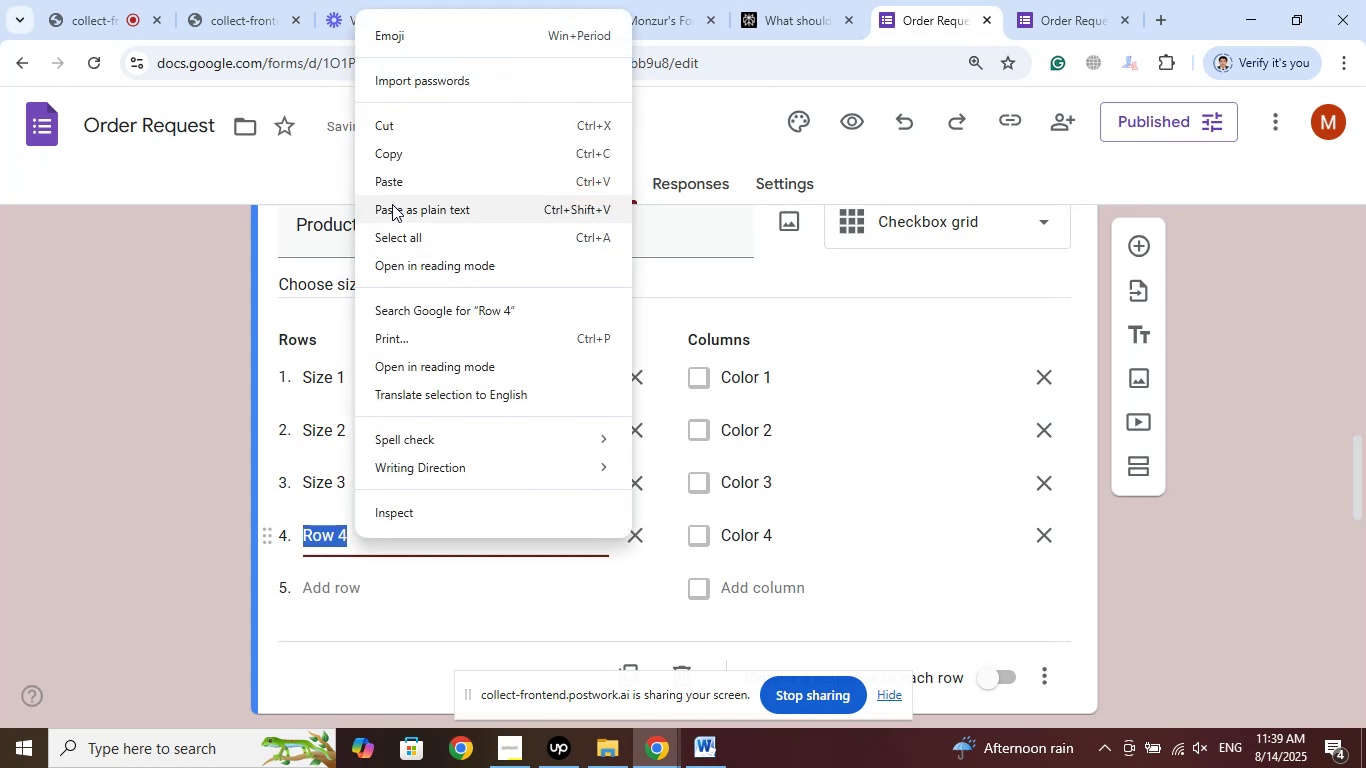 
left_click([388, 184])
 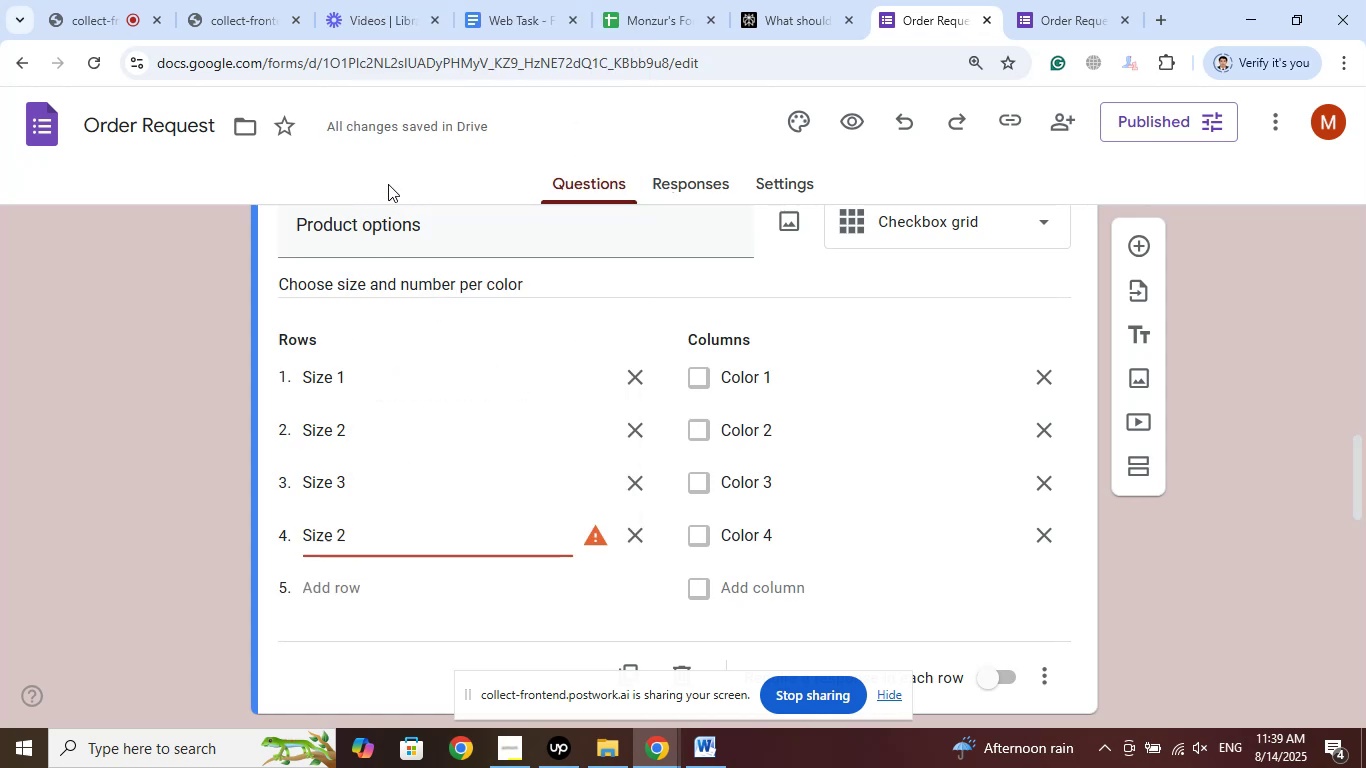 
key(Backspace)
 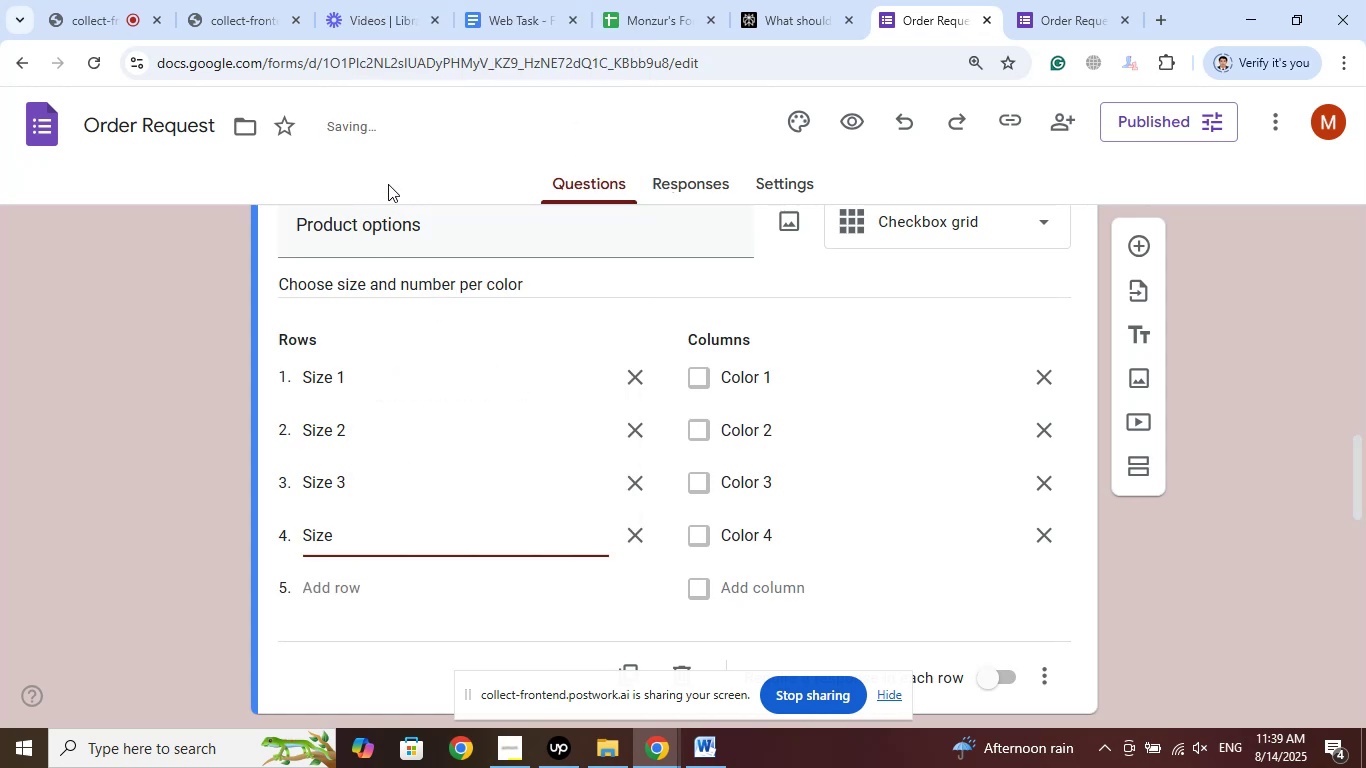 
key(Numpad4)
 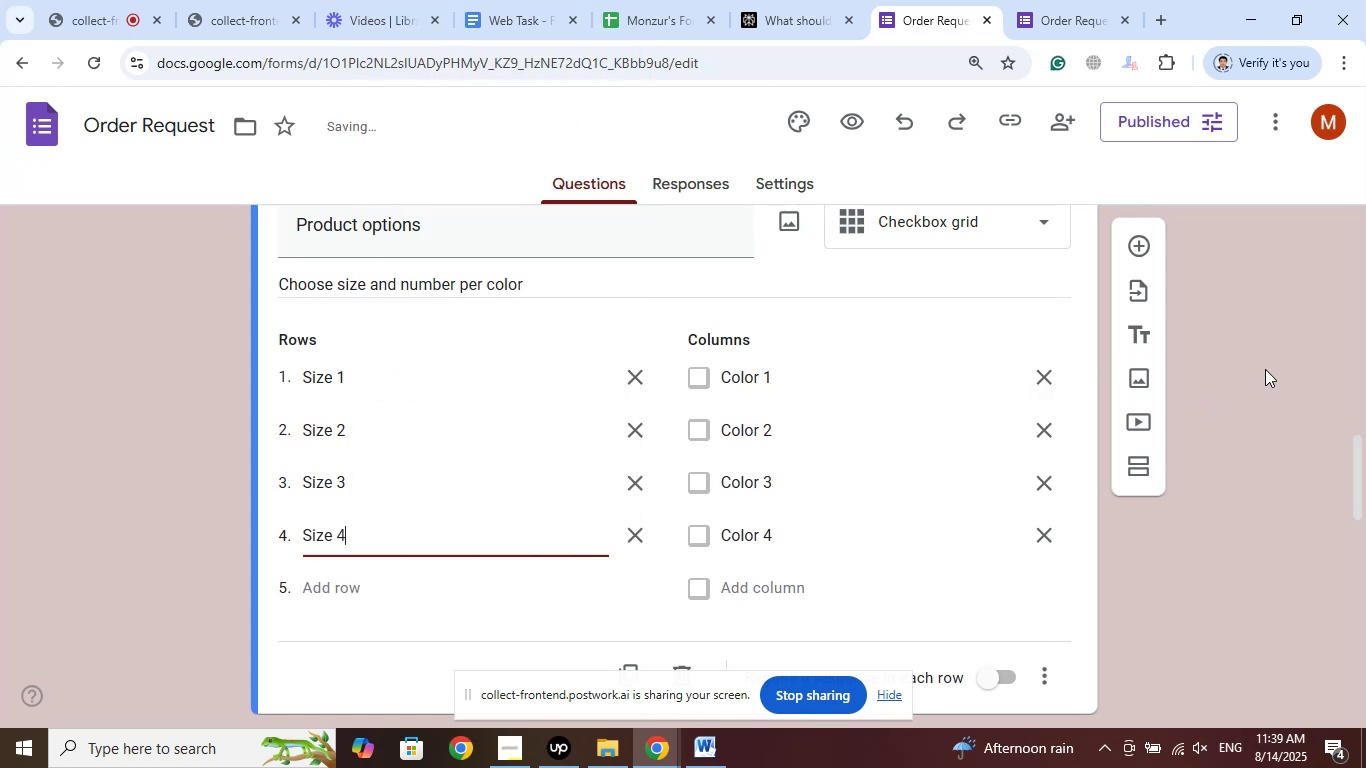 
left_click([1265, 369])
 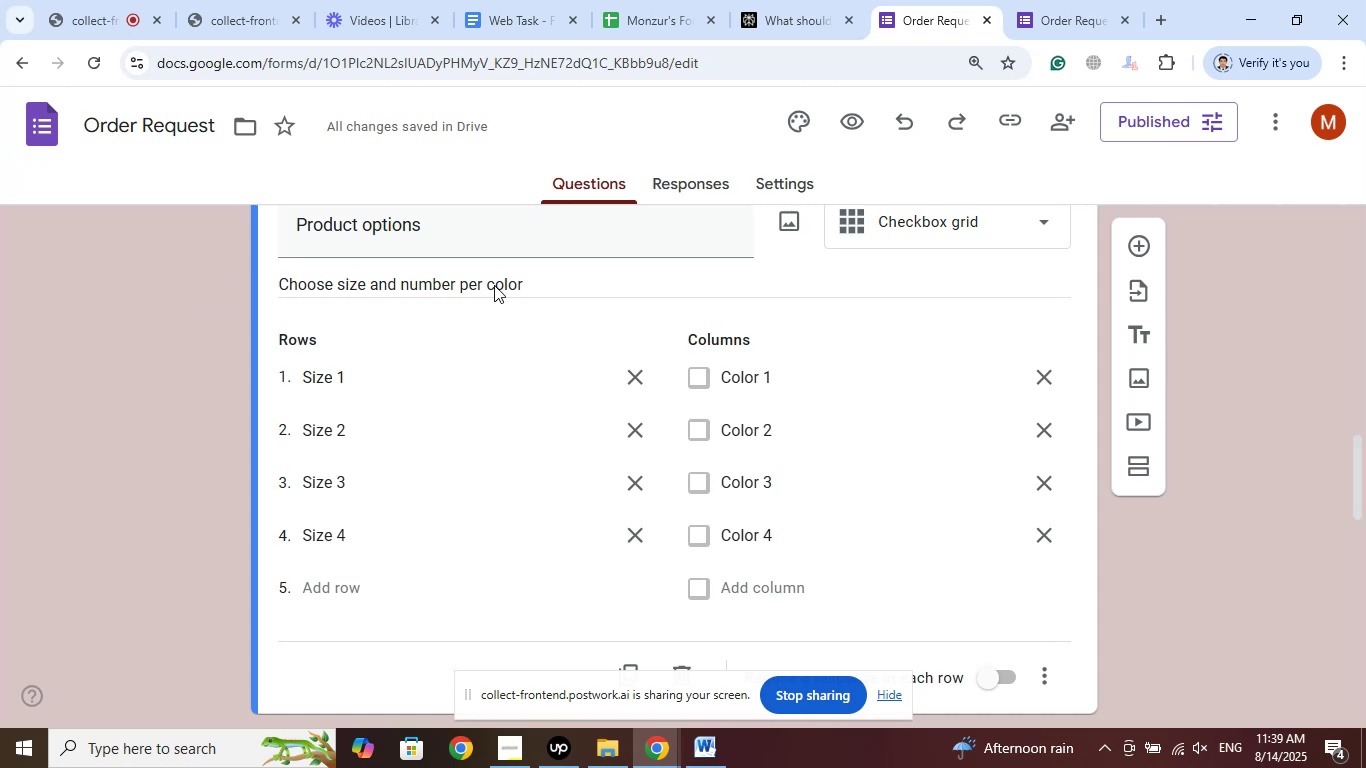 
left_click([1039, 0])
 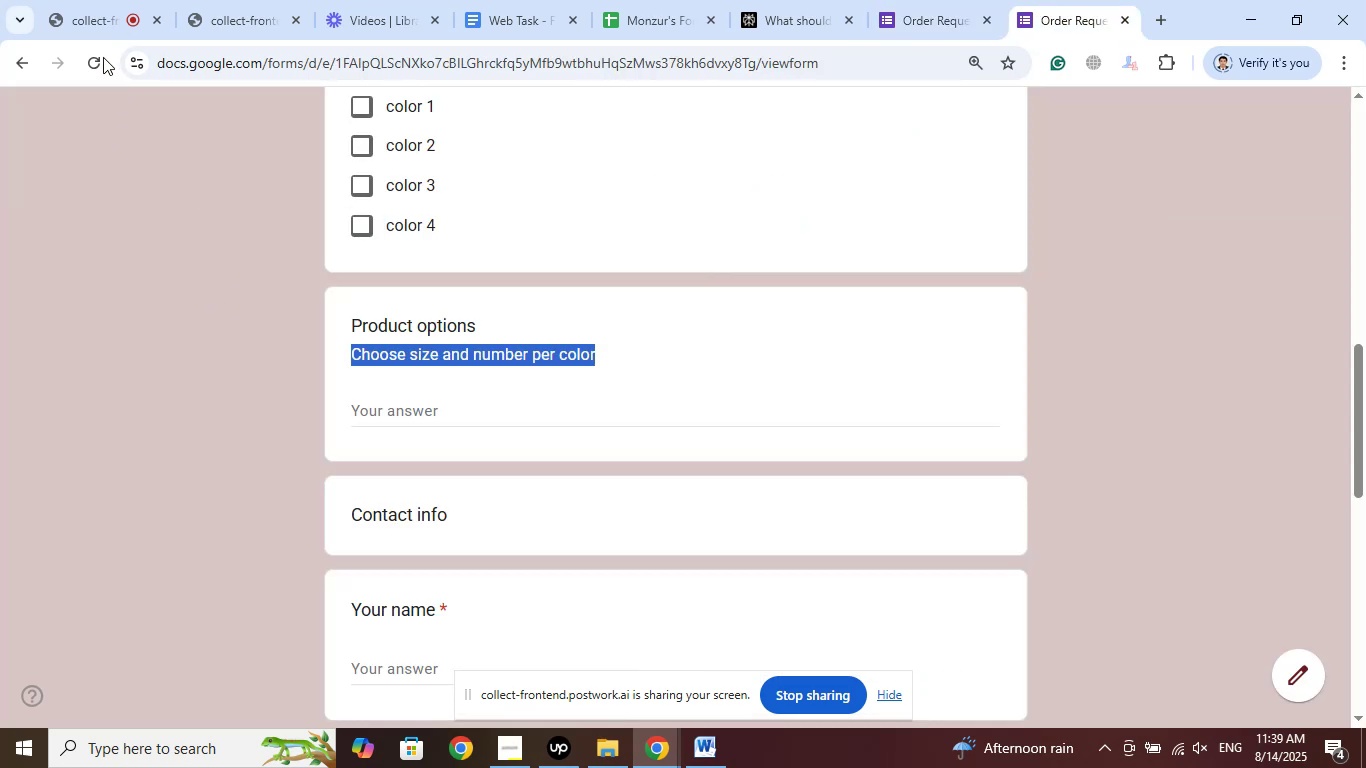 
left_click([98, 56])
 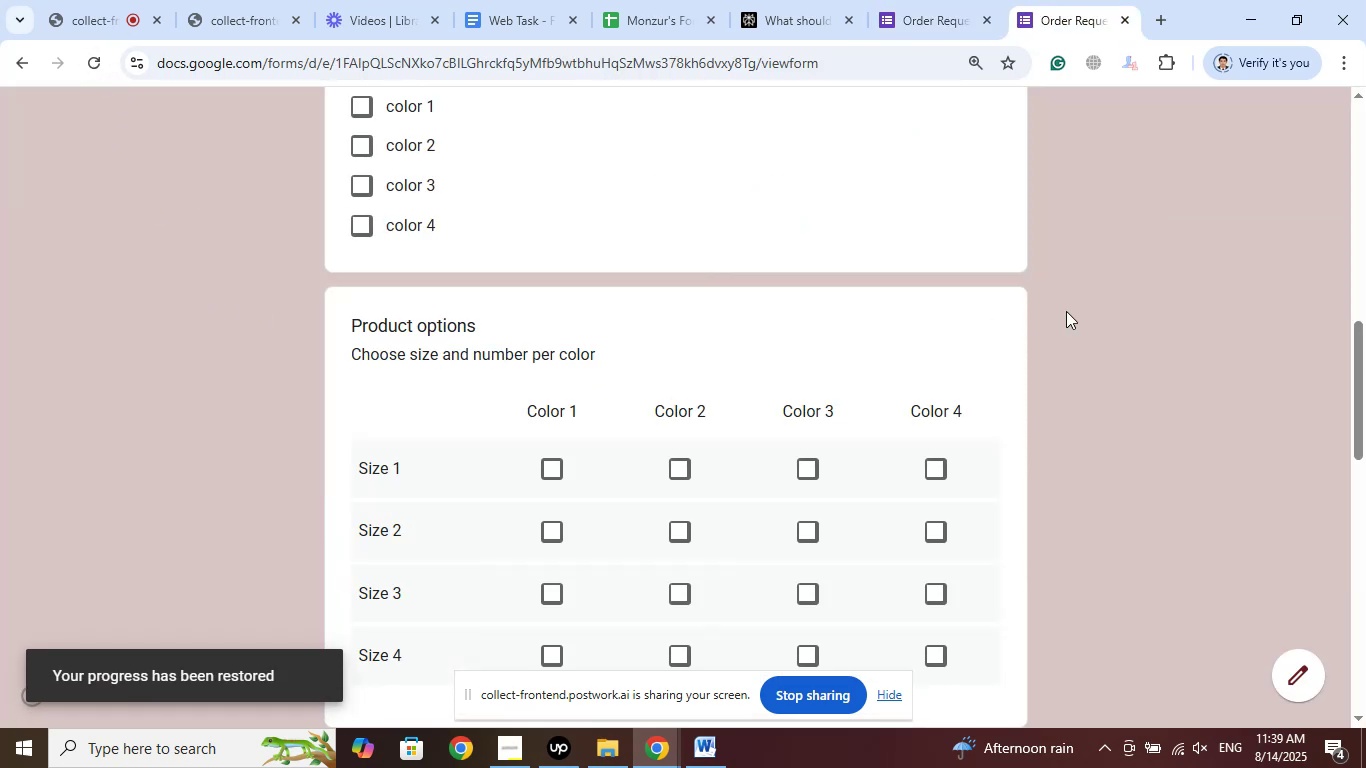 
scroll: coordinate [1116, 320], scroll_direction: down, amount: 1.0
 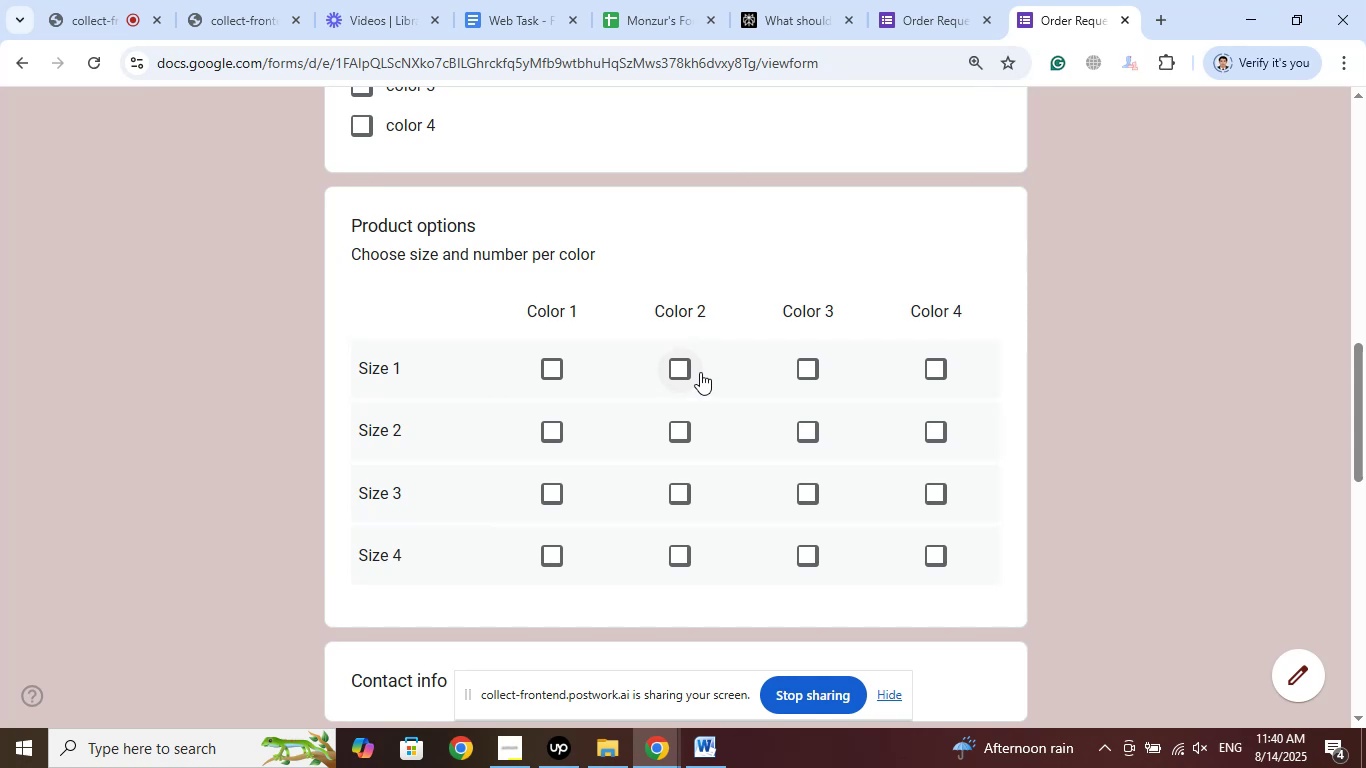 
left_click([681, 371])
 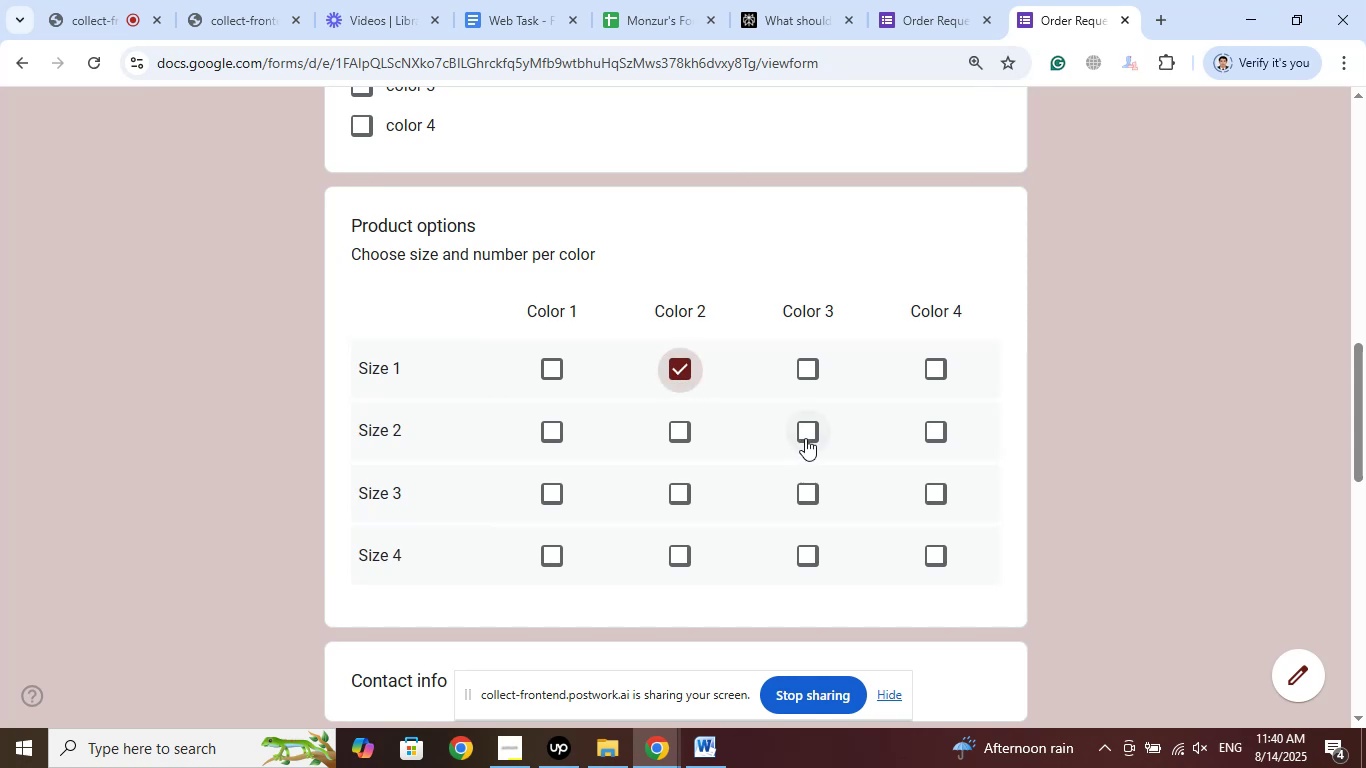 
left_click([806, 435])
 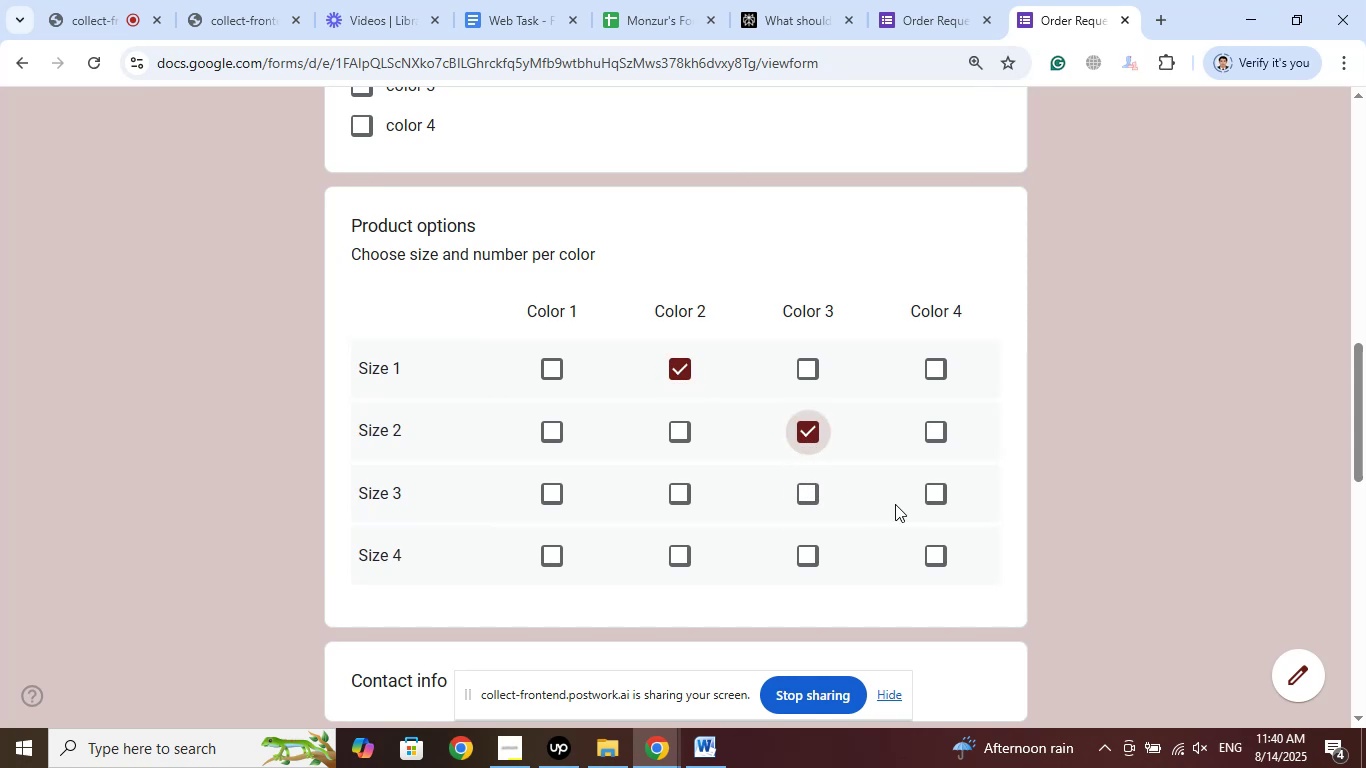 
left_click([936, 504])
 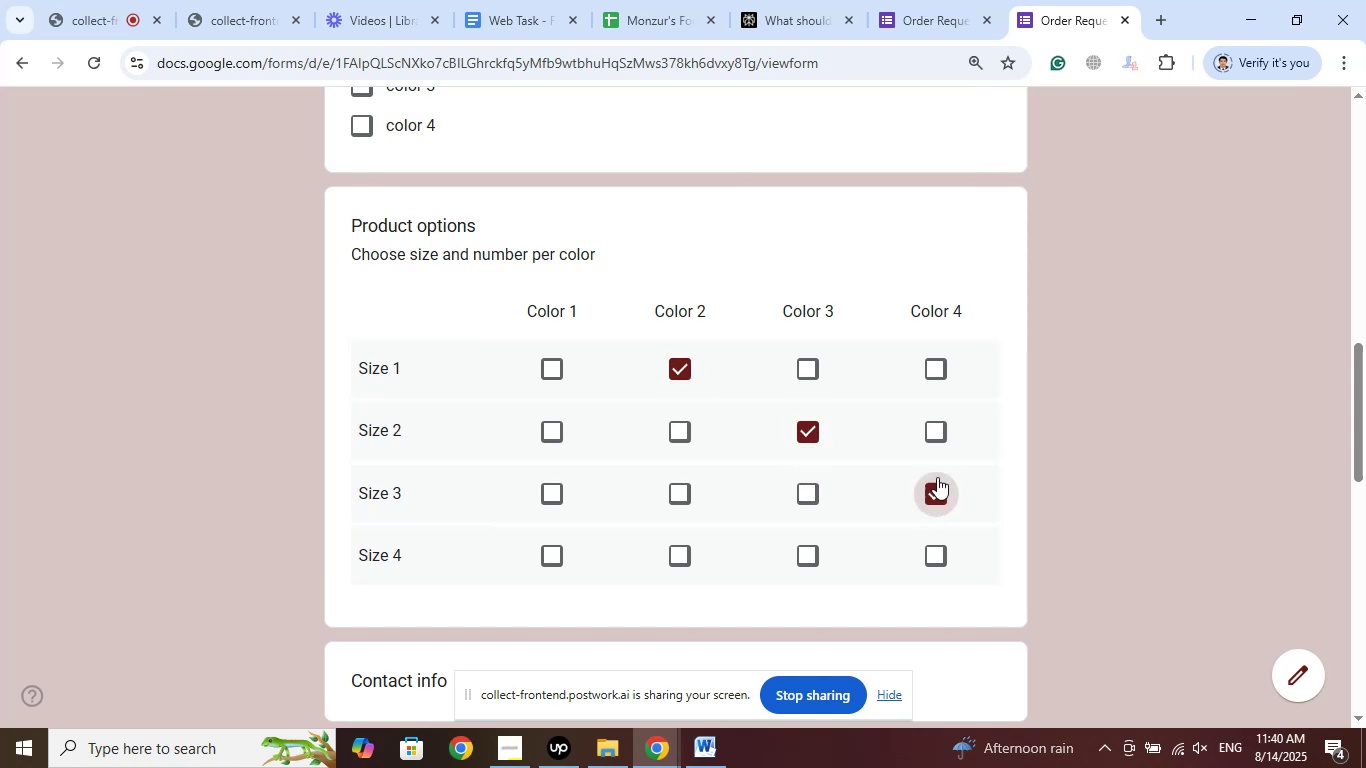 
left_click([927, 0])
 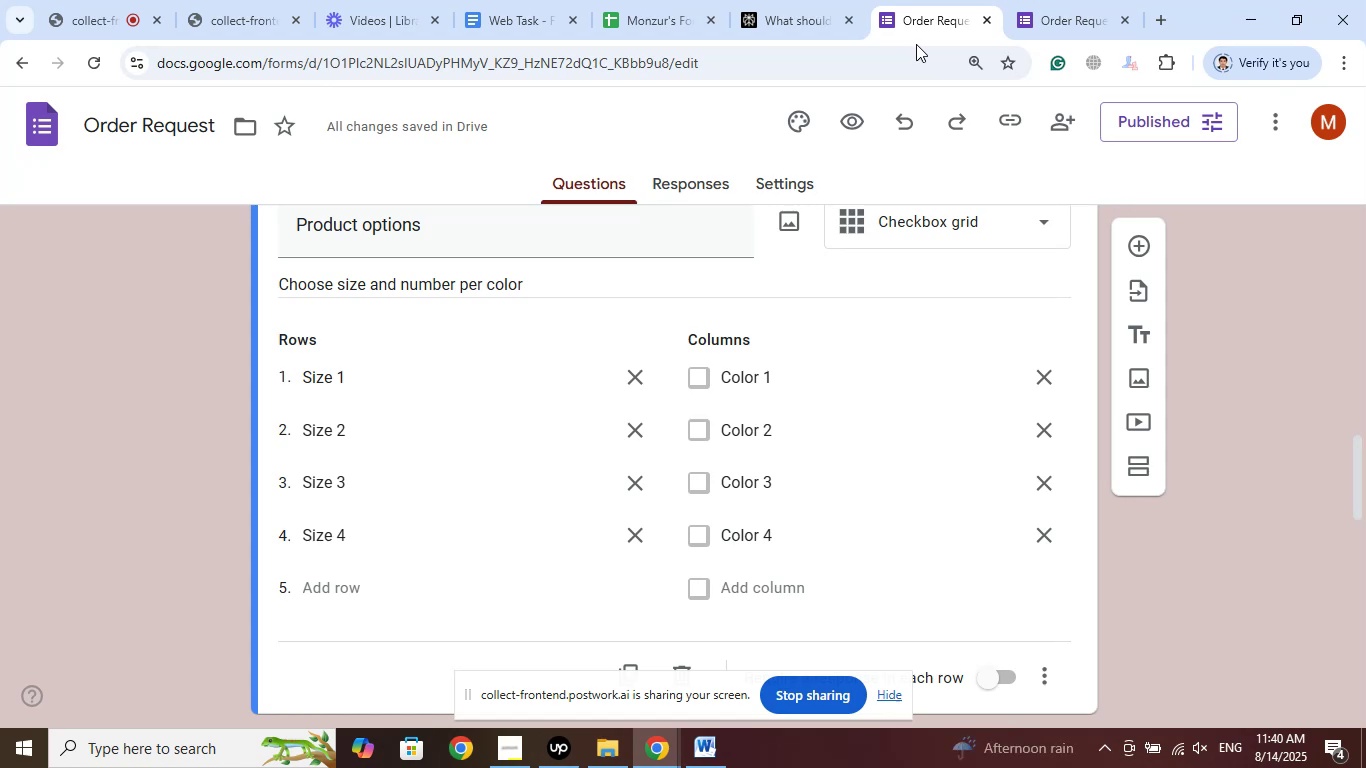 
left_click([998, 243])
 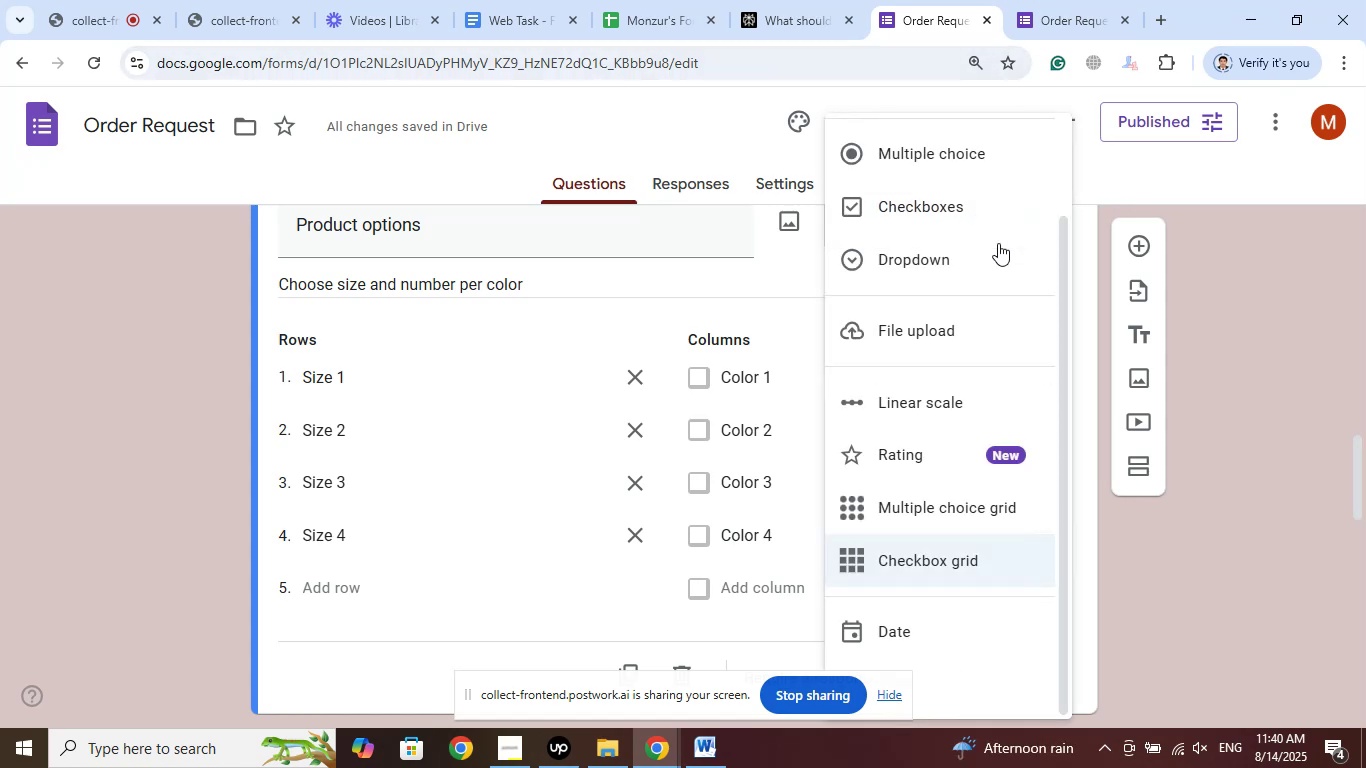 
scroll: coordinate [962, 427], scroll_direction: down, amount: 3.0
 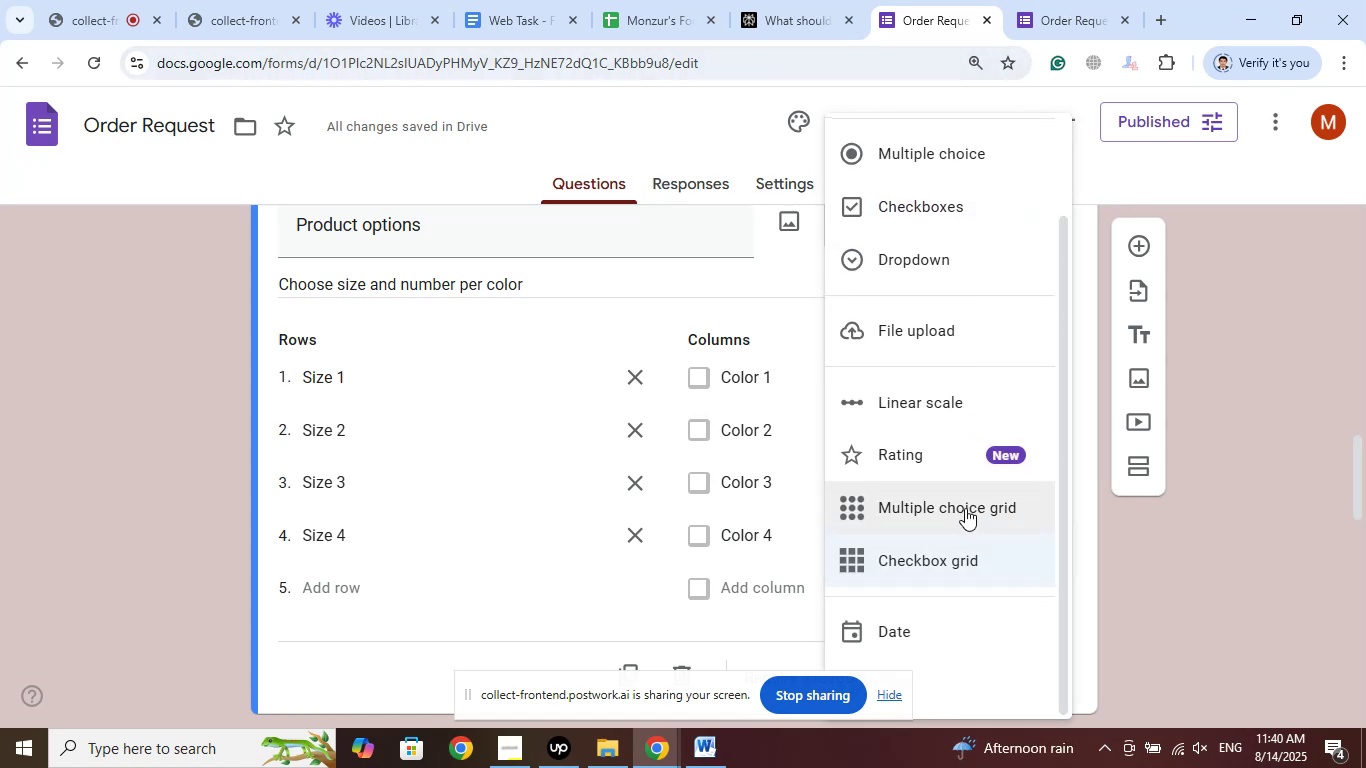 
left_click([965, 508])
 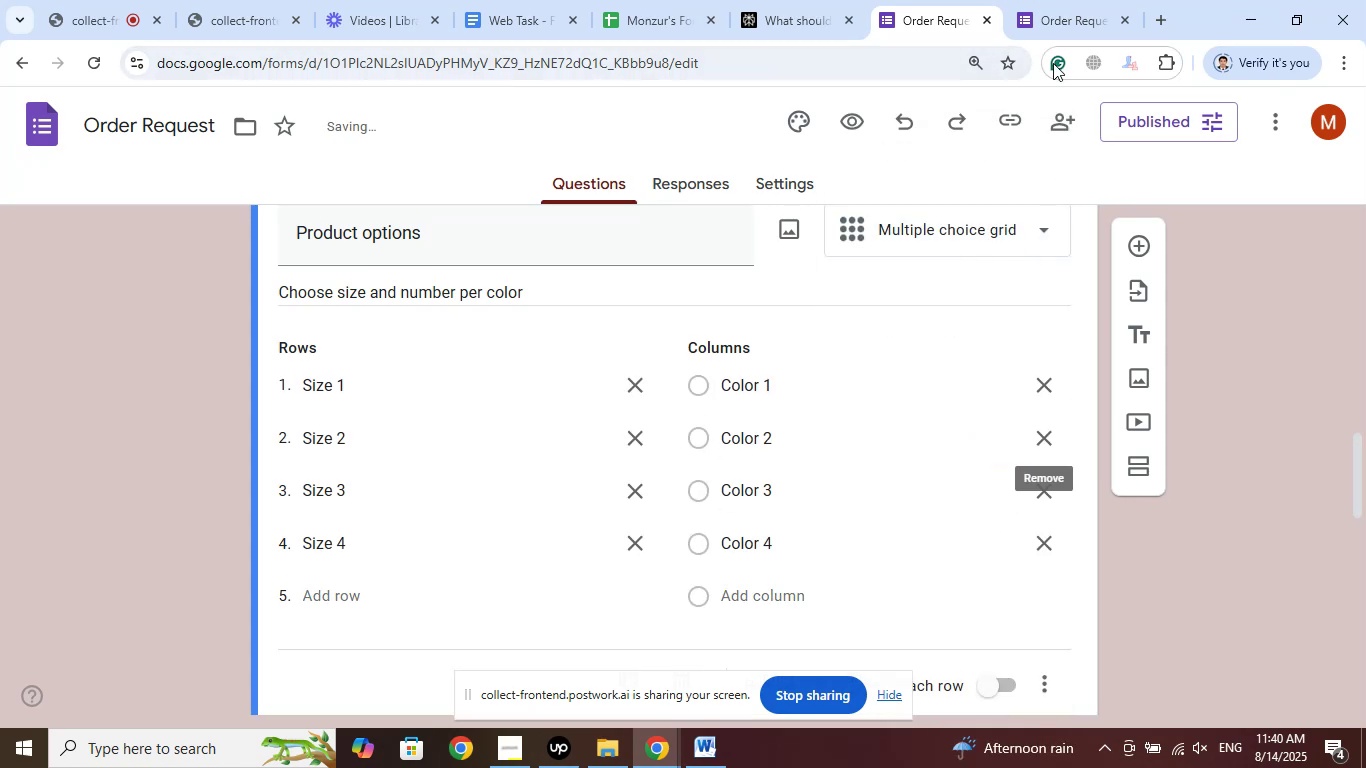 
left_click([1066, 0])
 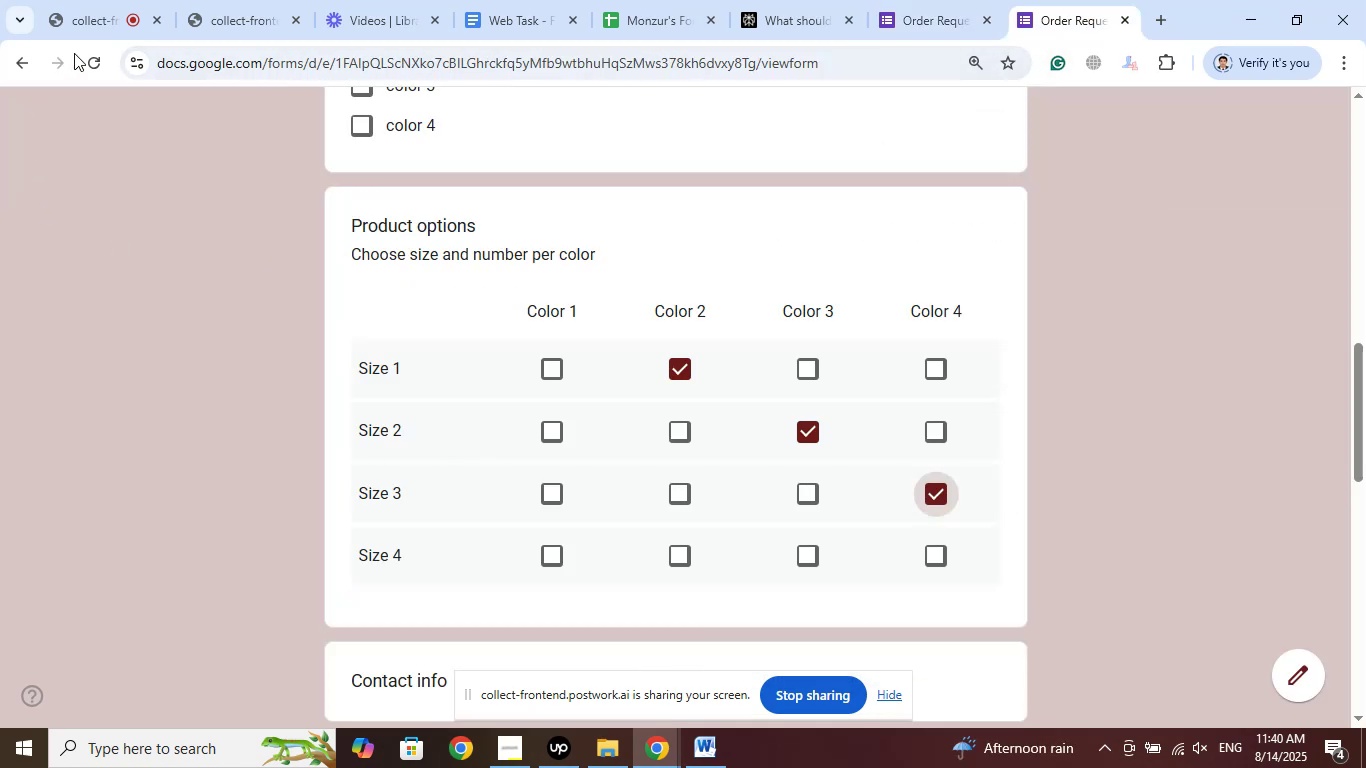 
left_click([99, 59])
 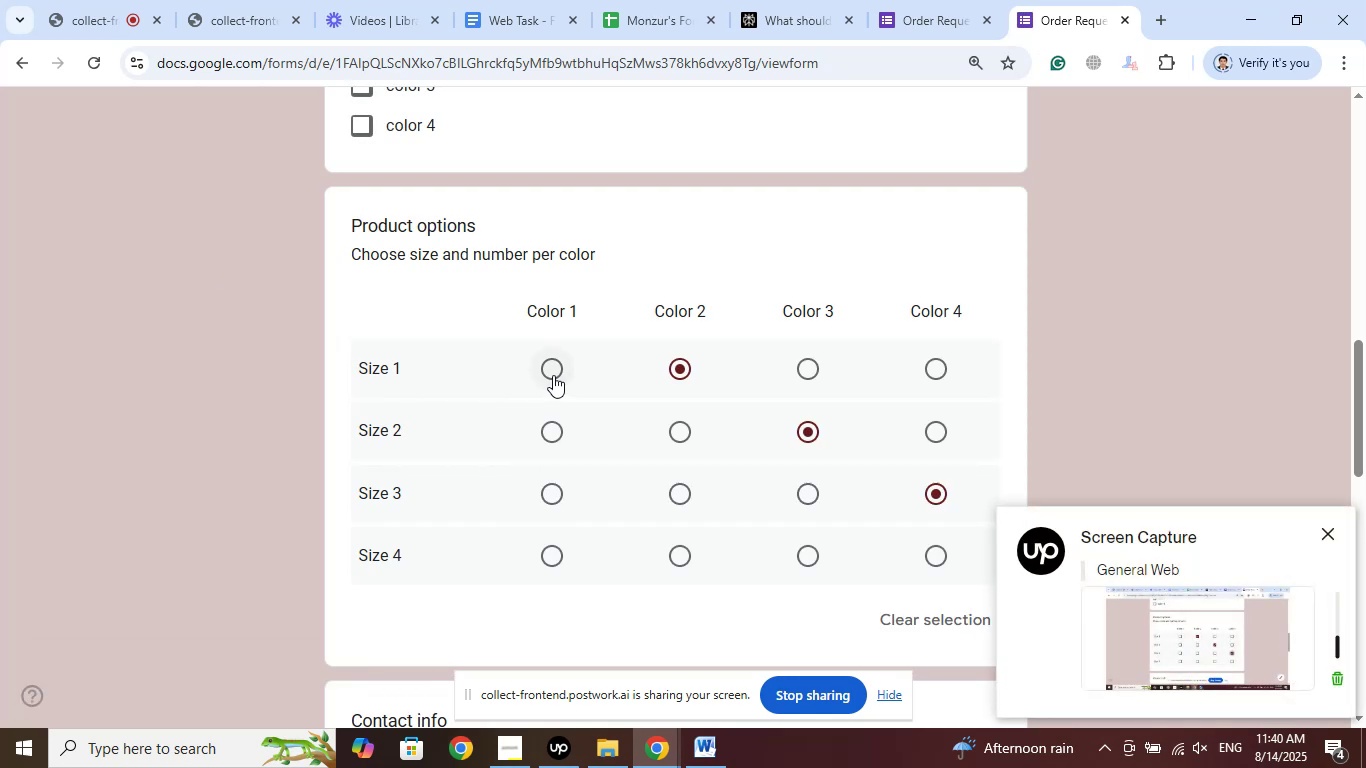 
wait(7.33)
 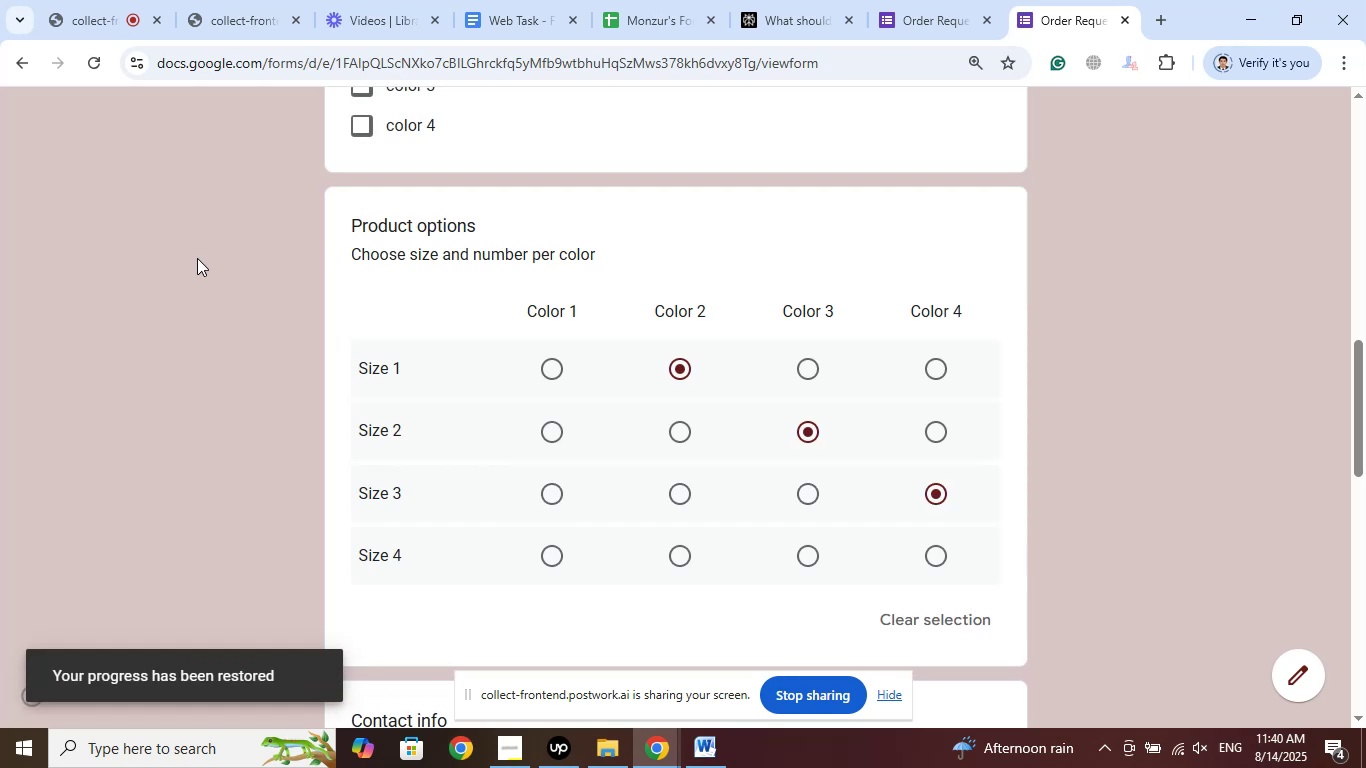 
left_click([548, 427])
 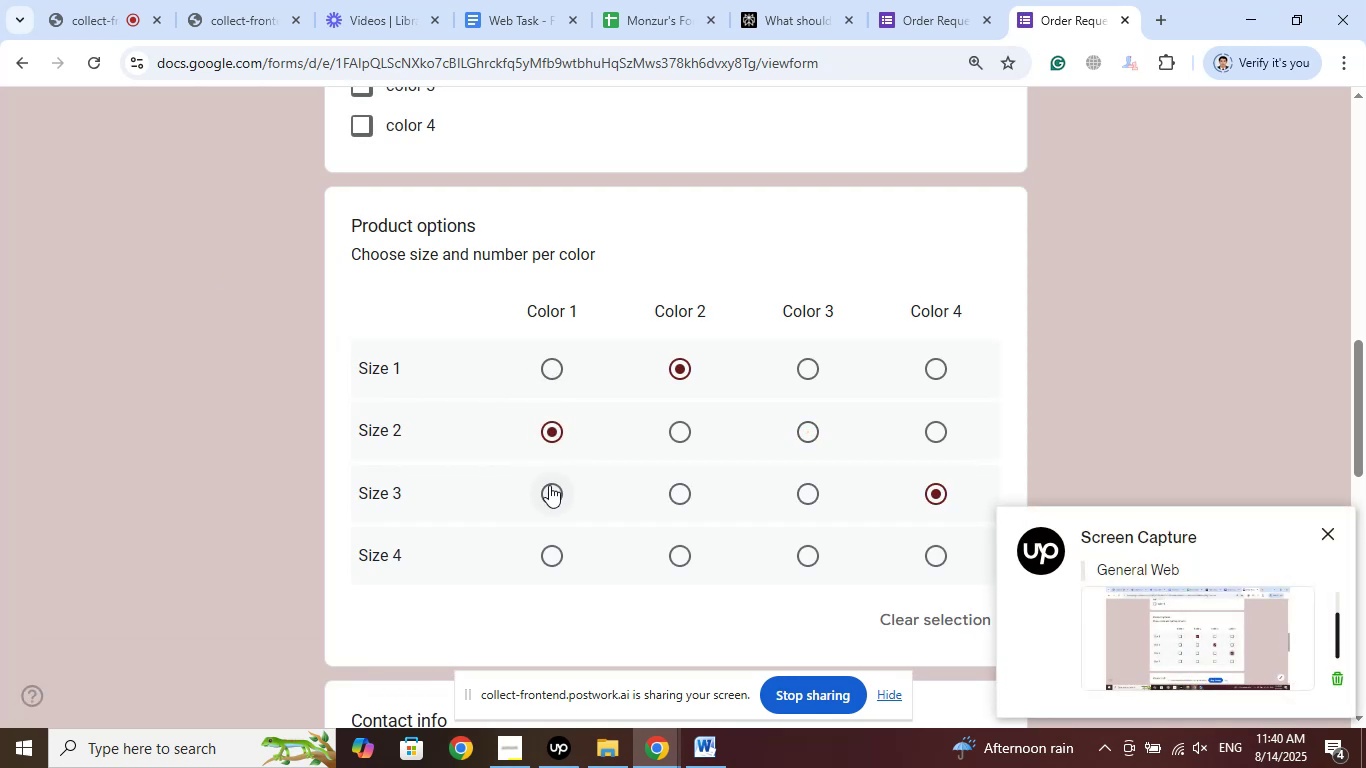 
left_click([549, 485])
 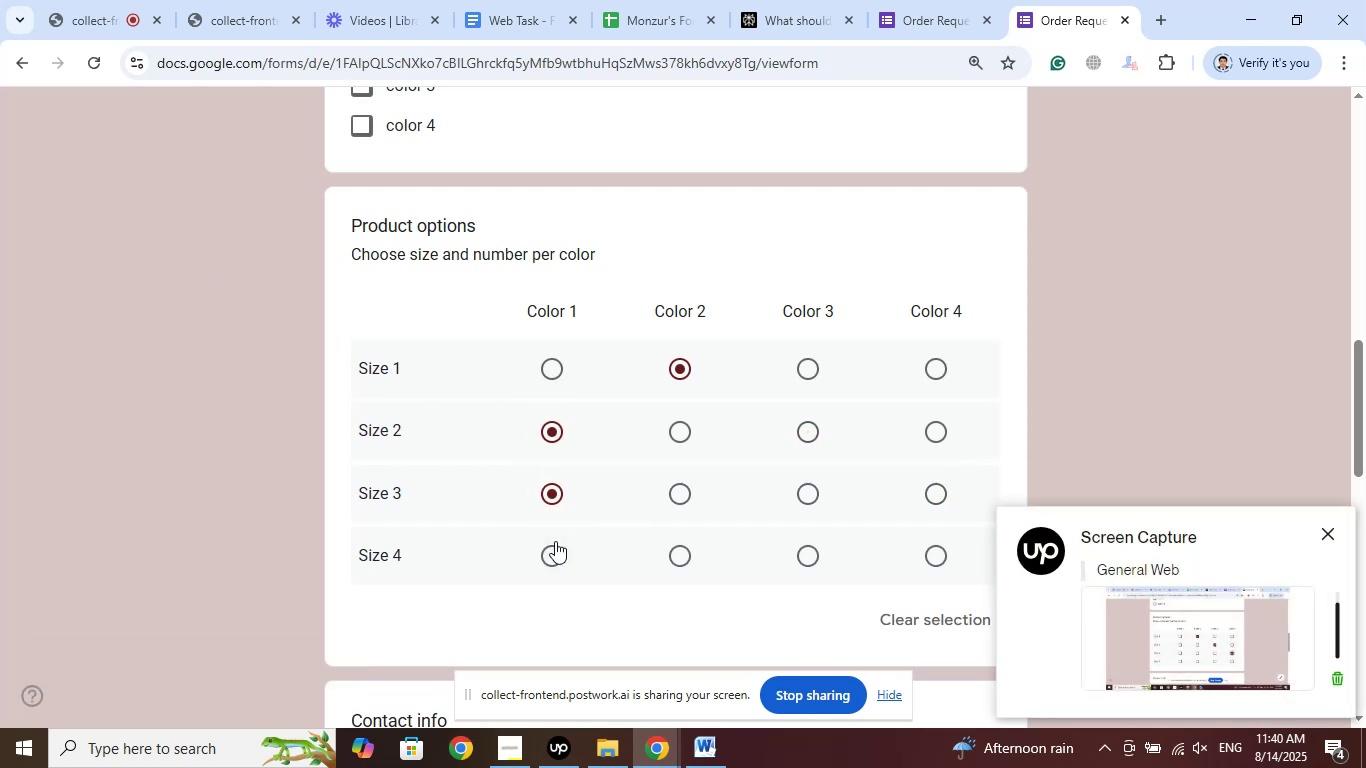 
left_click([554, 552])
 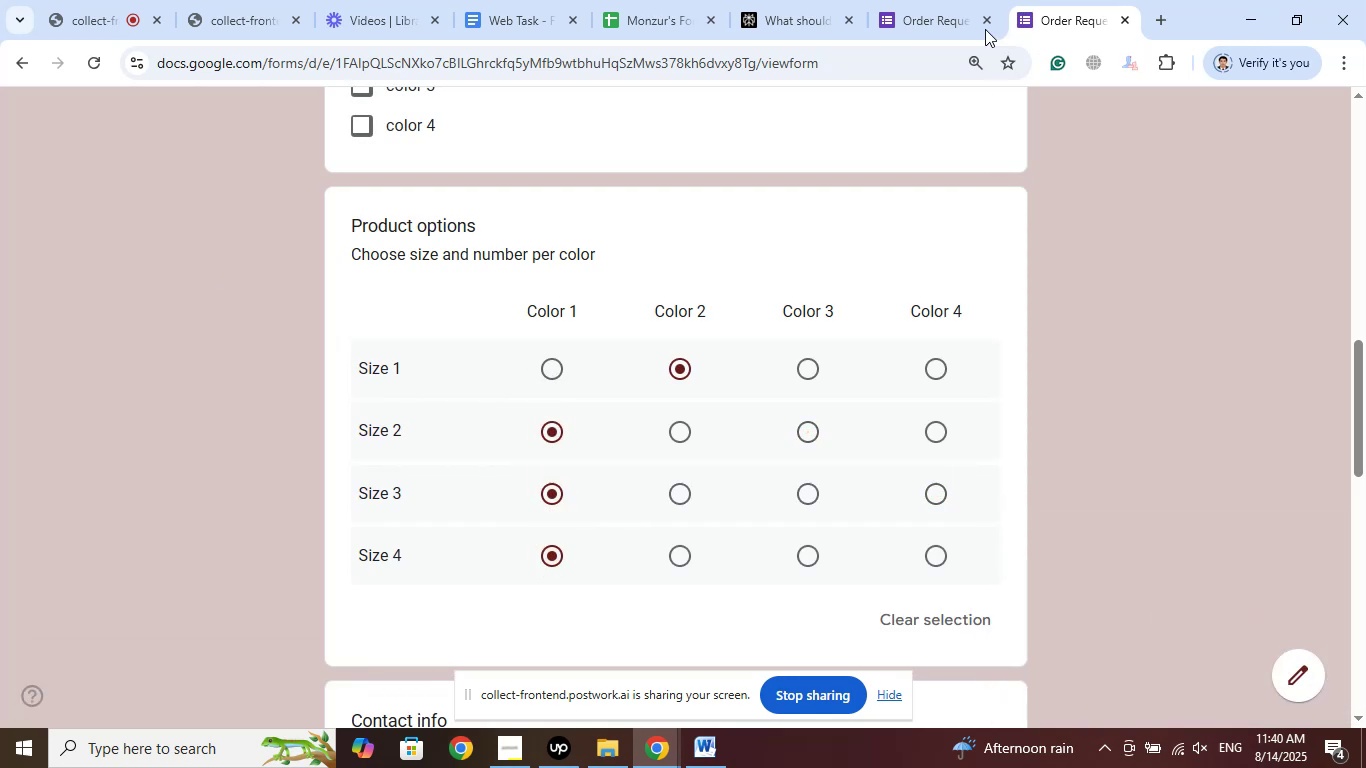 
left_click([940, 0])
 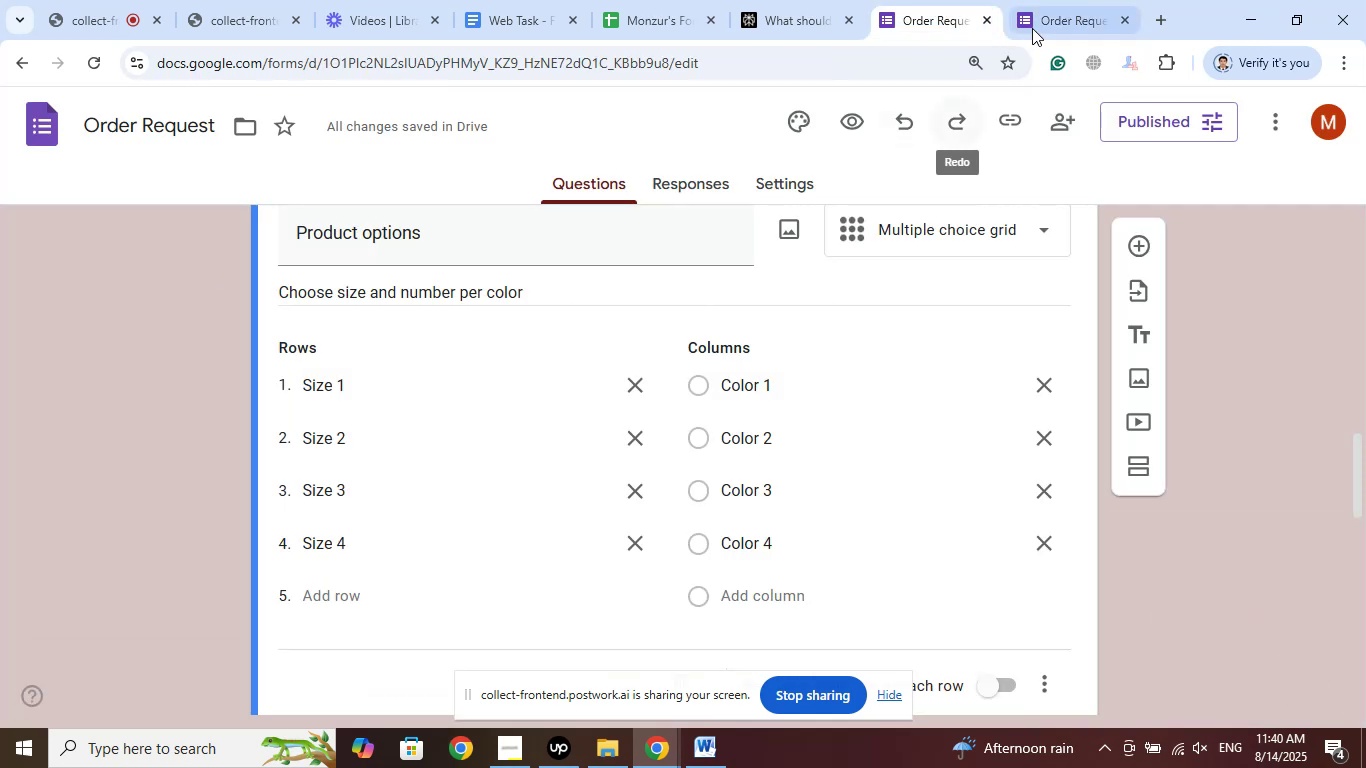 
left_click([1034, 16])
 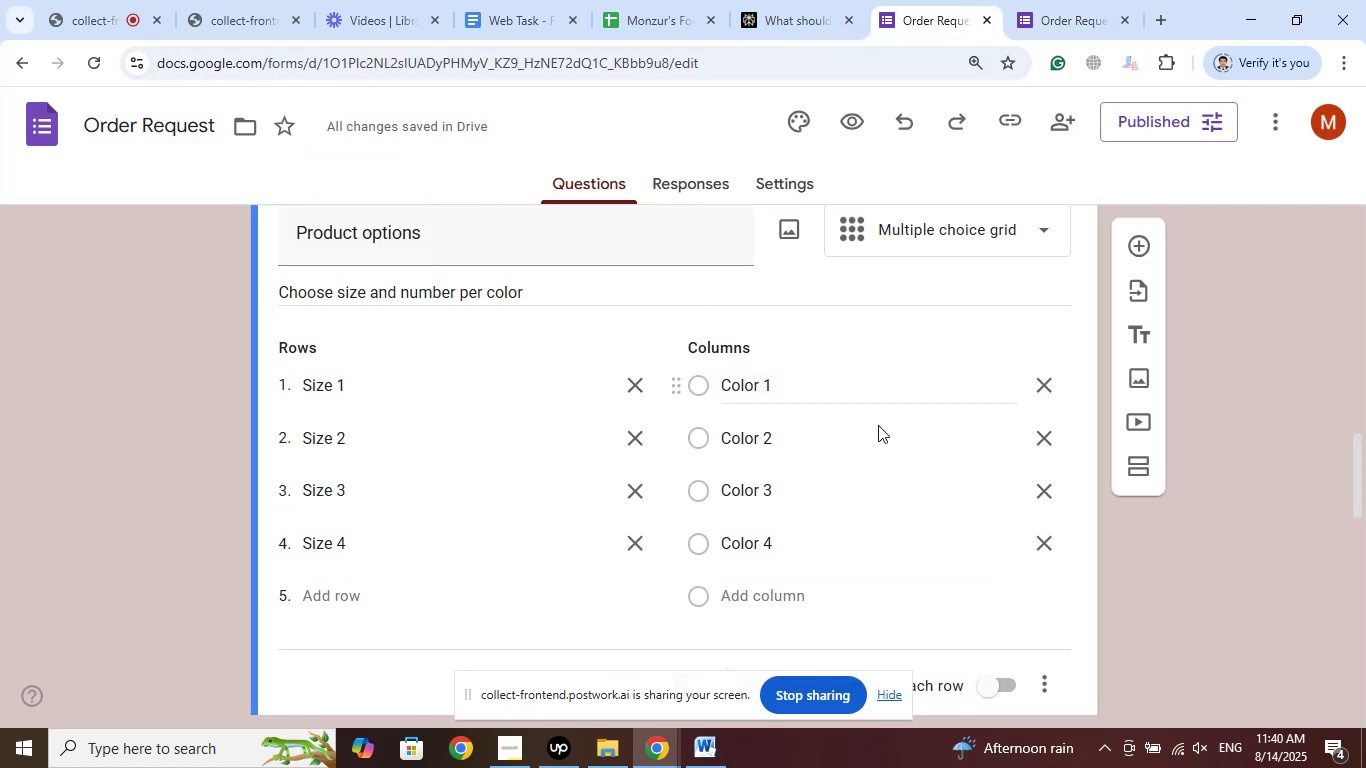 
left_click([959, 232])
 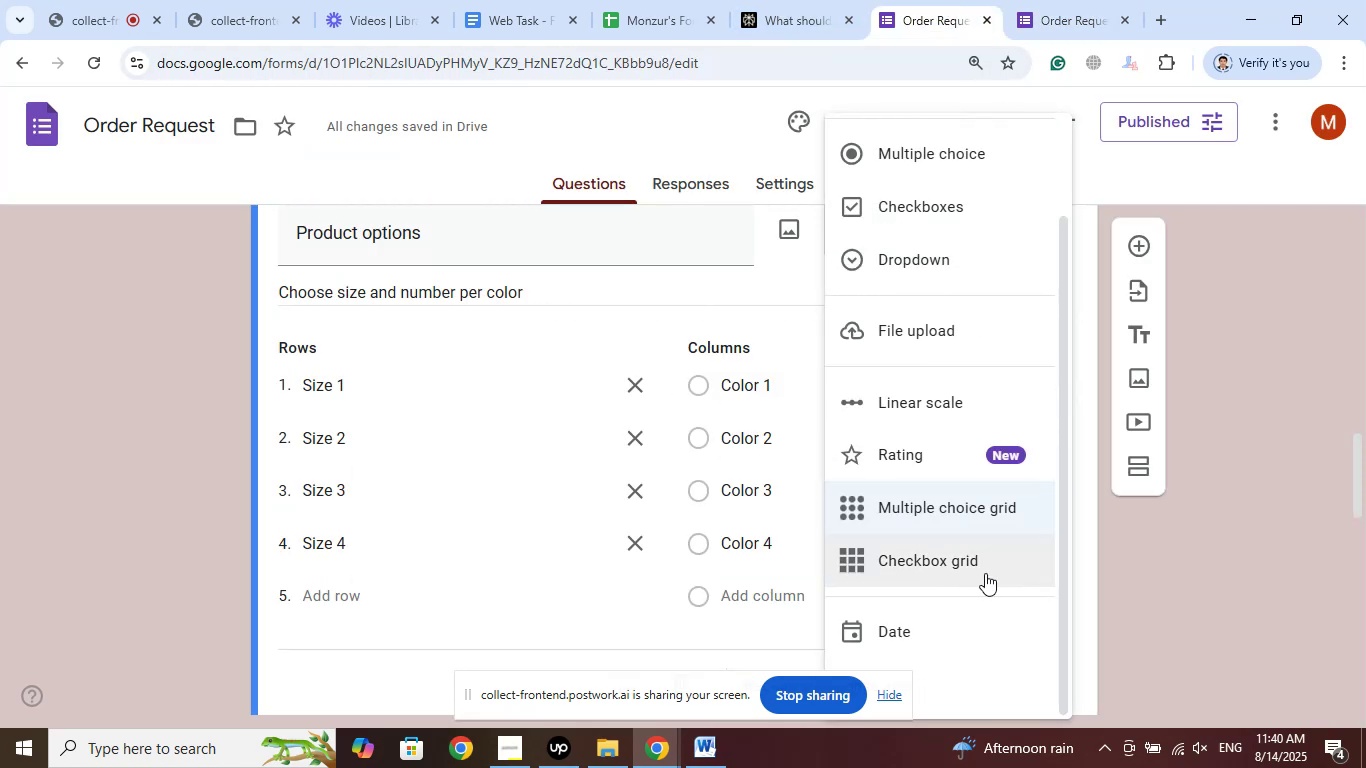 
left_click([985, 573])
 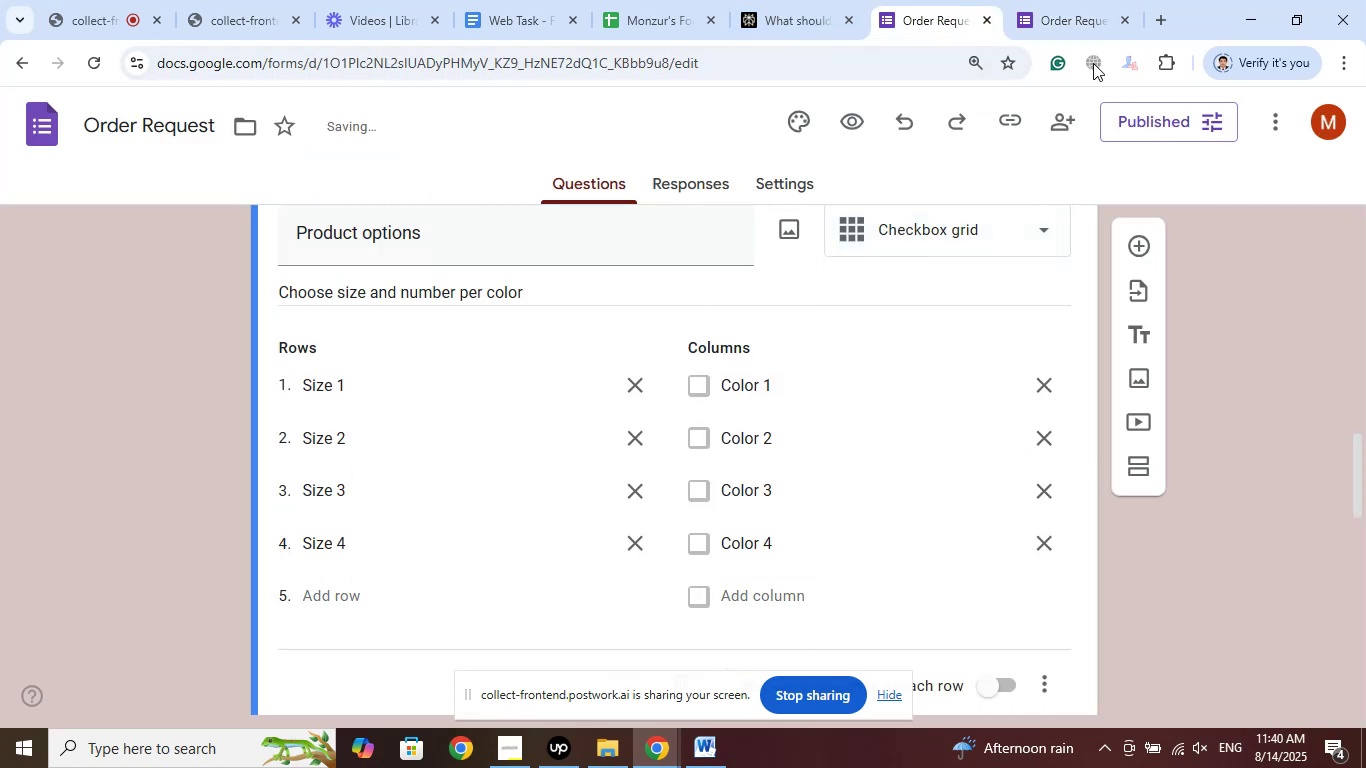 
left_click([1067, 0])
 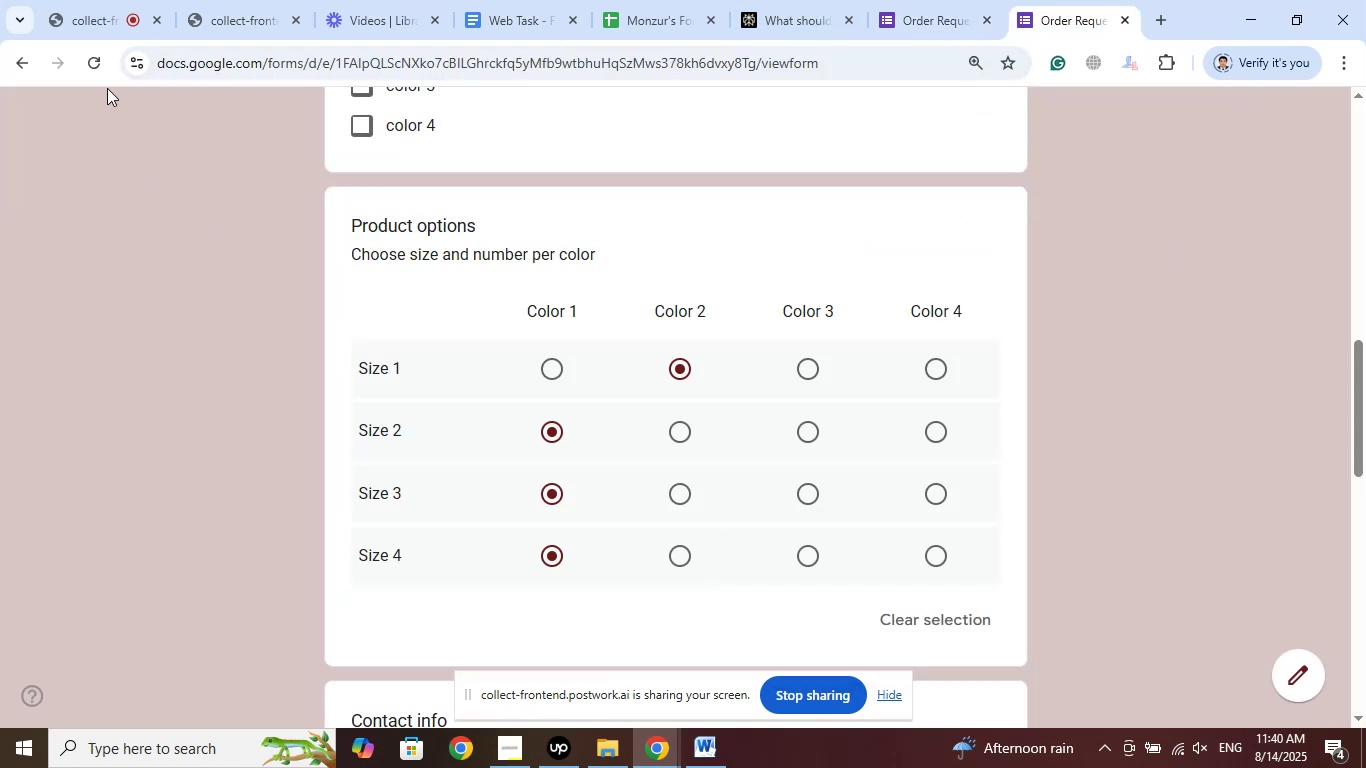 
left_click([83, 59])
 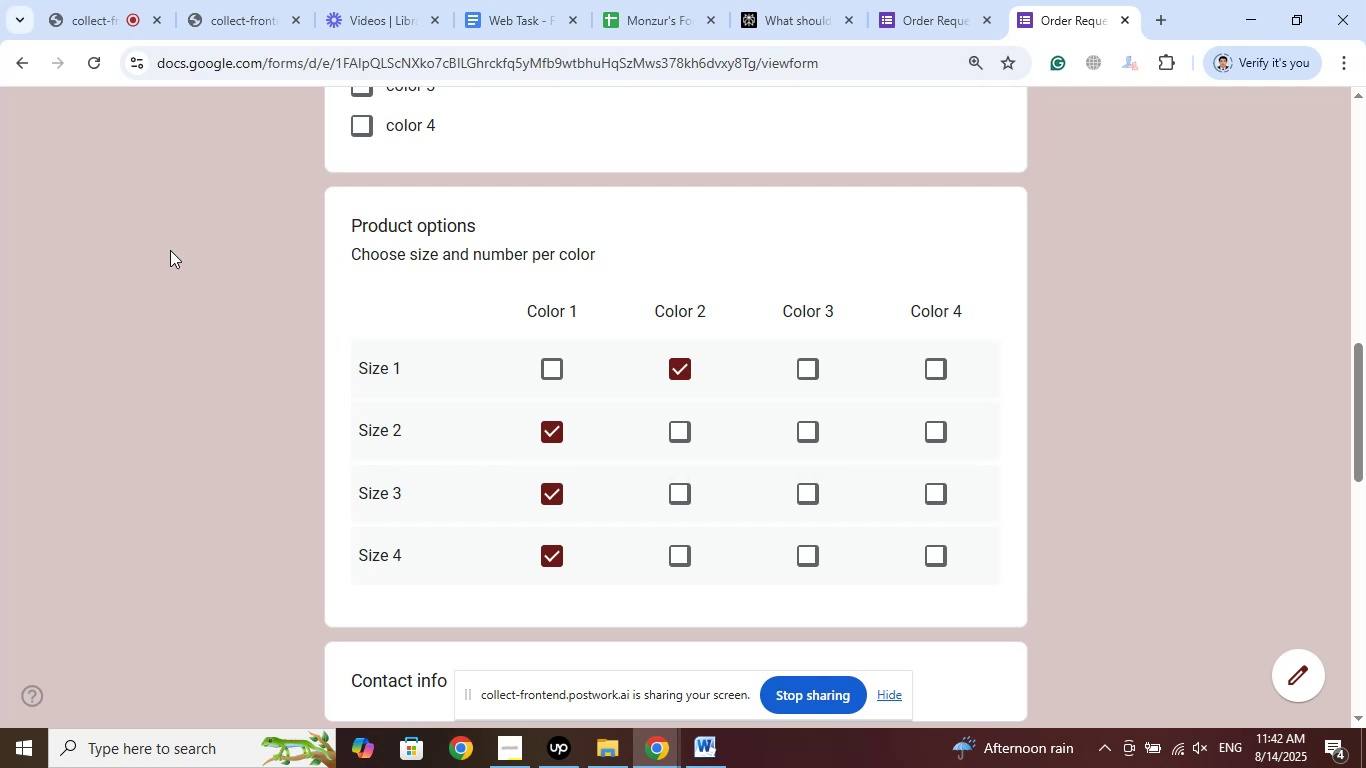 
wait(97.93)
 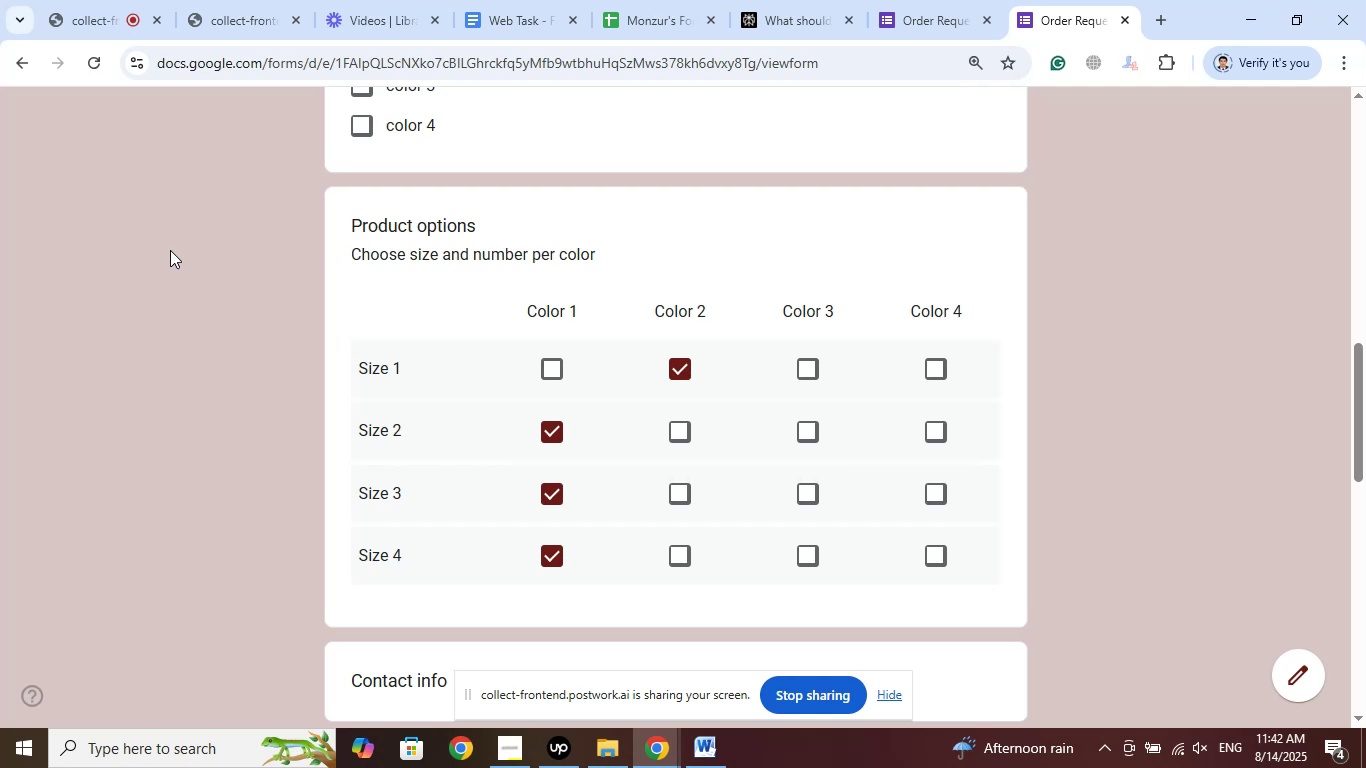 
scroll: coordinate [398, 327], scroll_direction: up, amount: 3.0
 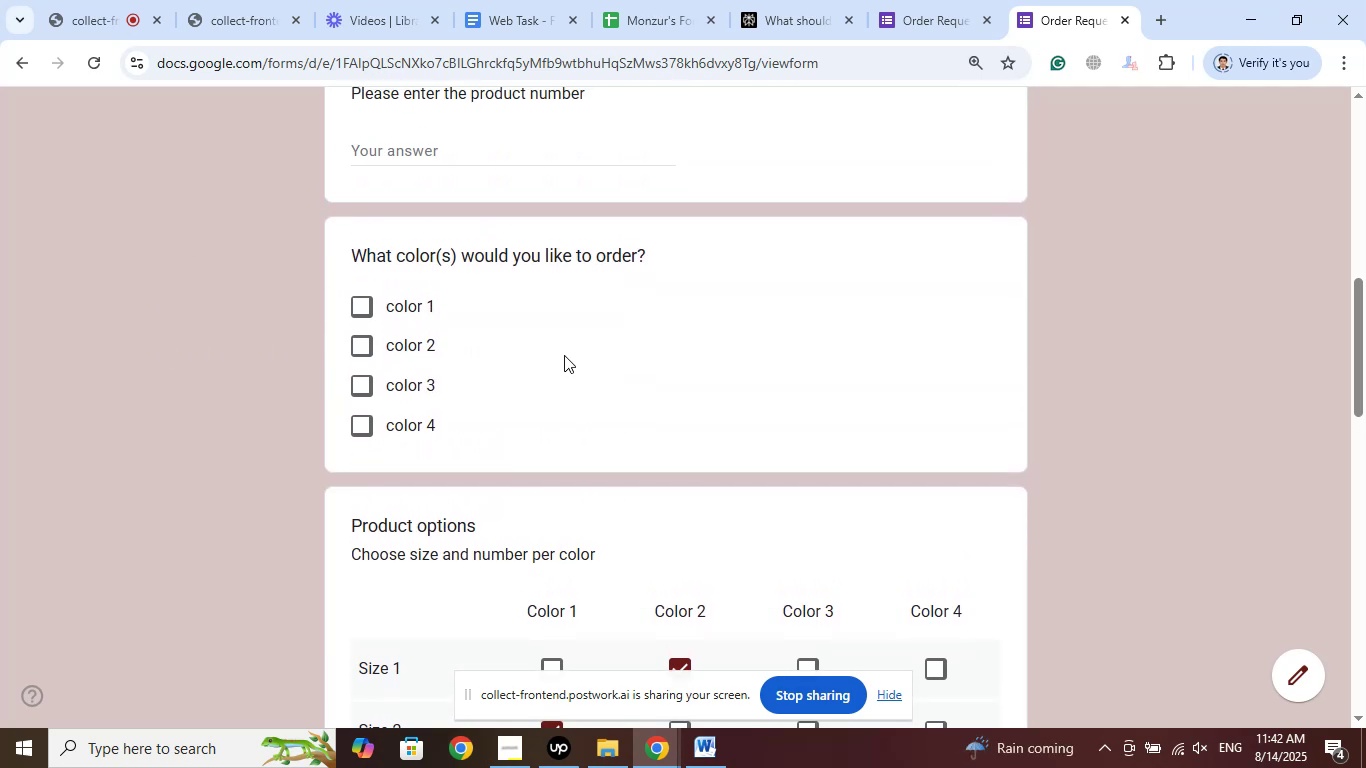 
scroll: coordinate [564, 355], scroll_direction: down, amount: 1.0
 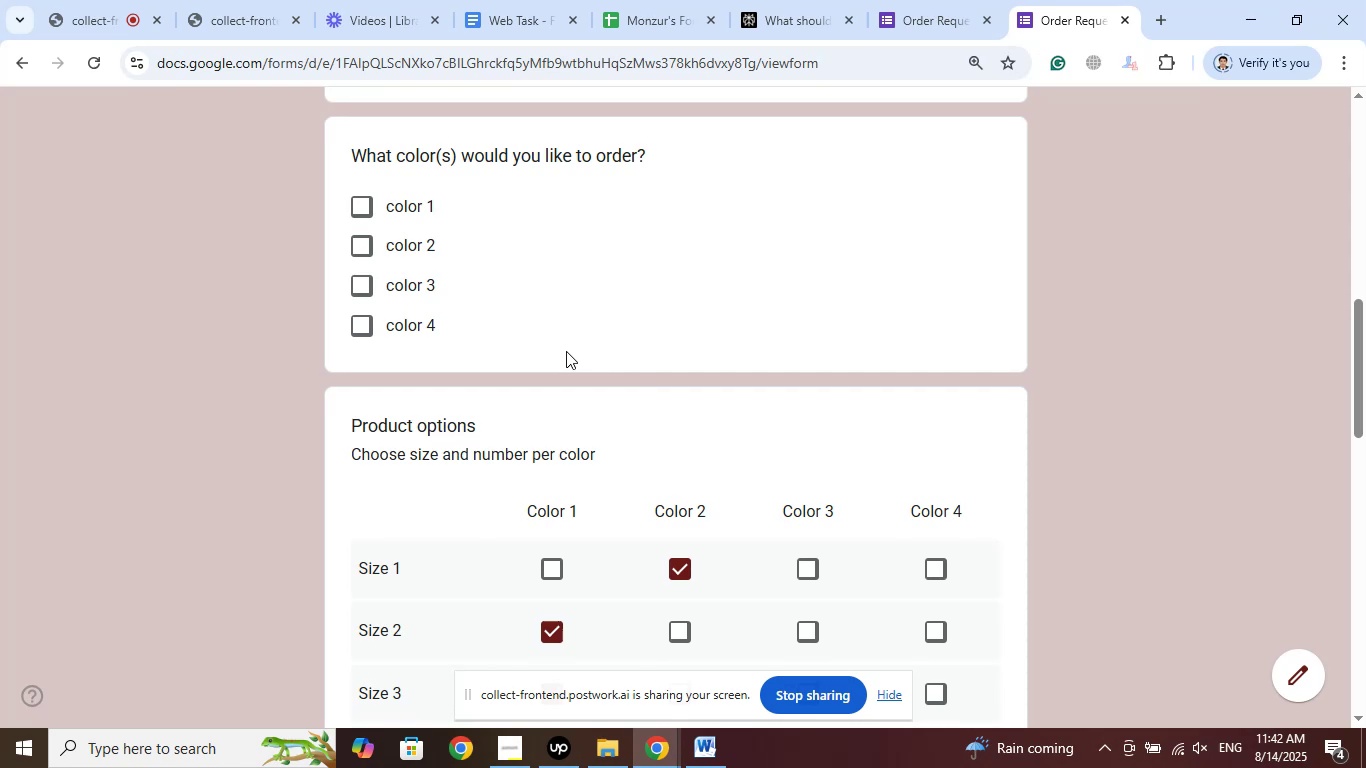 
left_click([958, 0])
 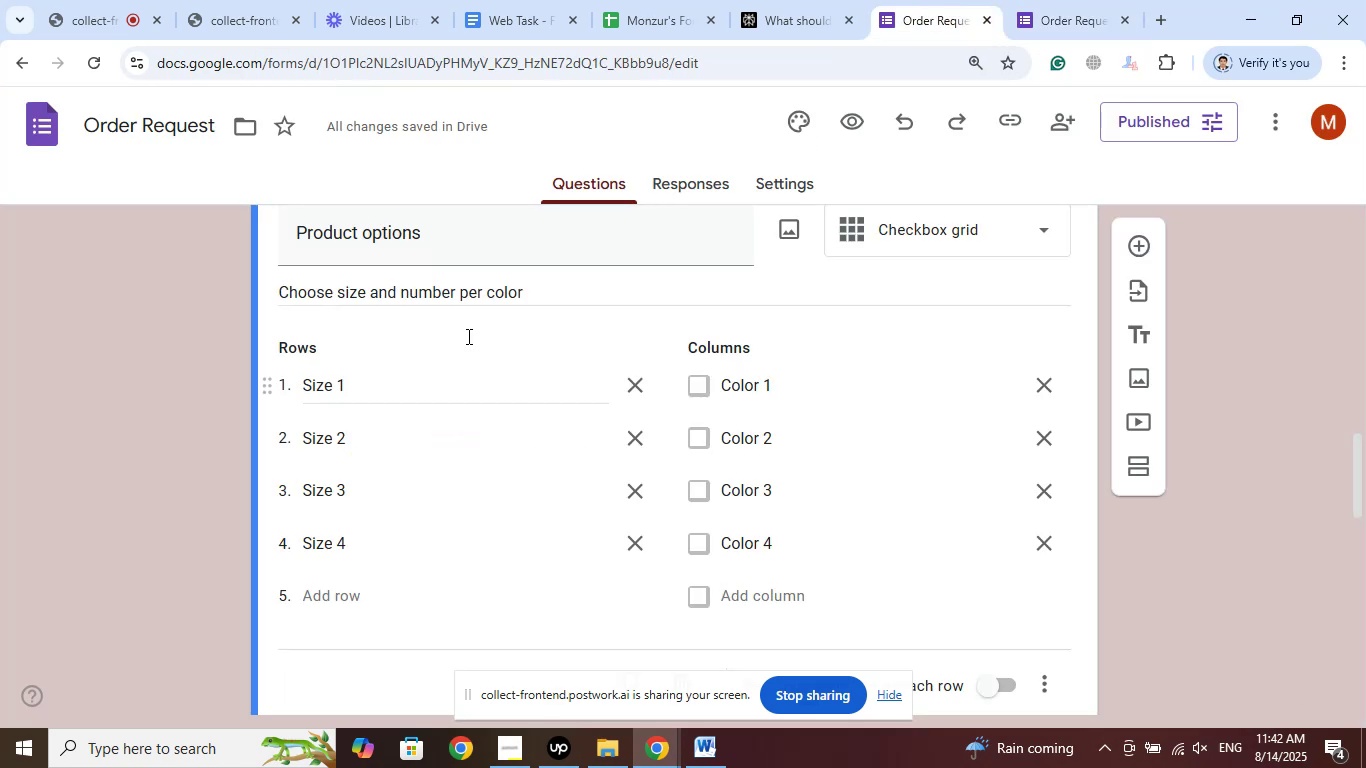 
scroll: coordinate [465, 334], scroll_direction: up, amount: 1.0
 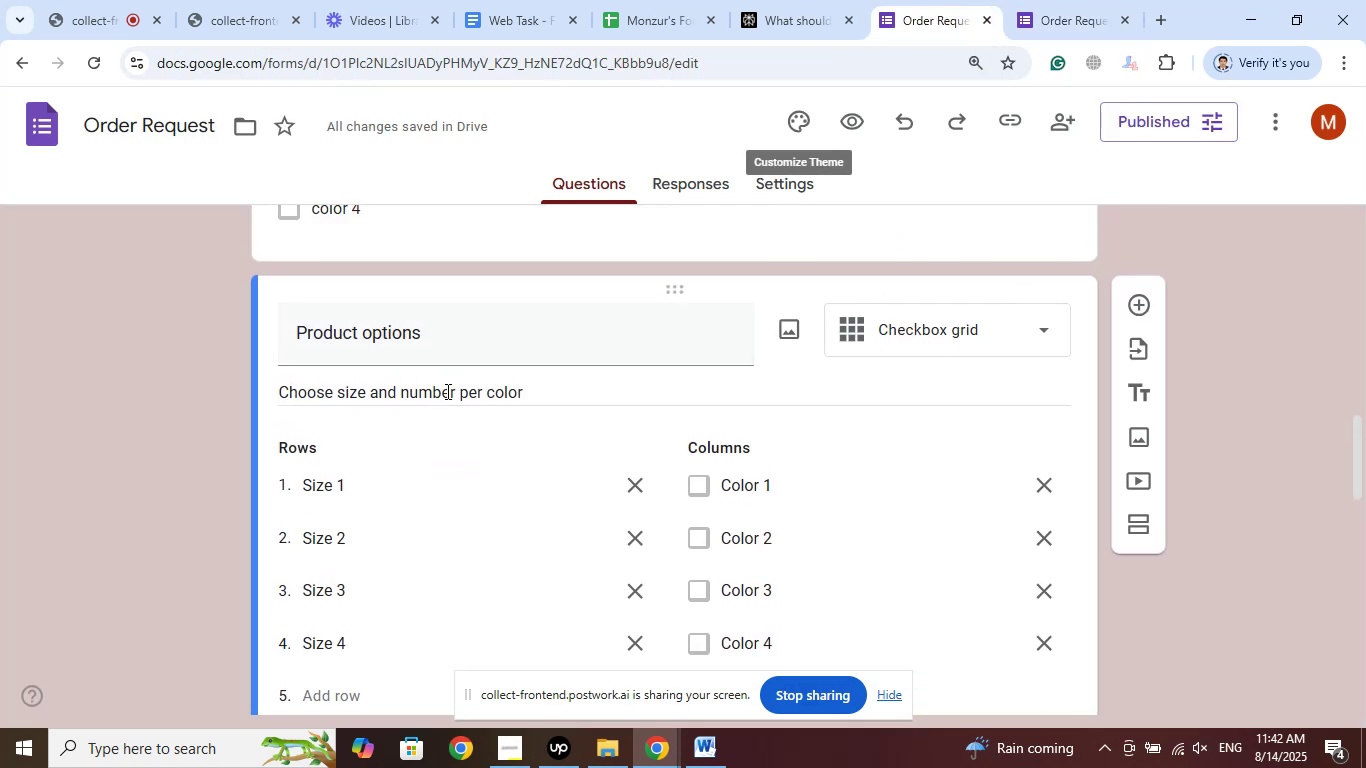 
left_click_drag(start_coordinate=[453, 393], to_coordinate=[413, 392])
 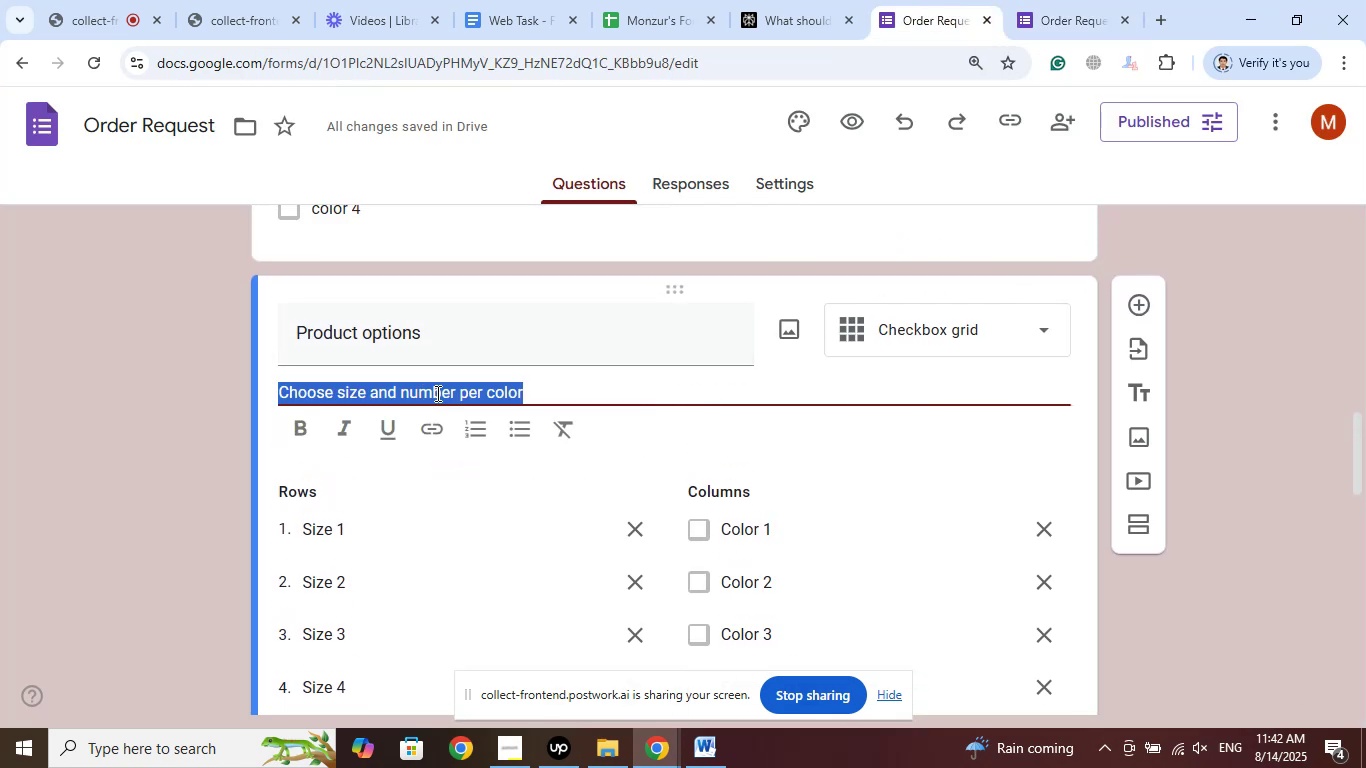 
left_click([436, 393])
 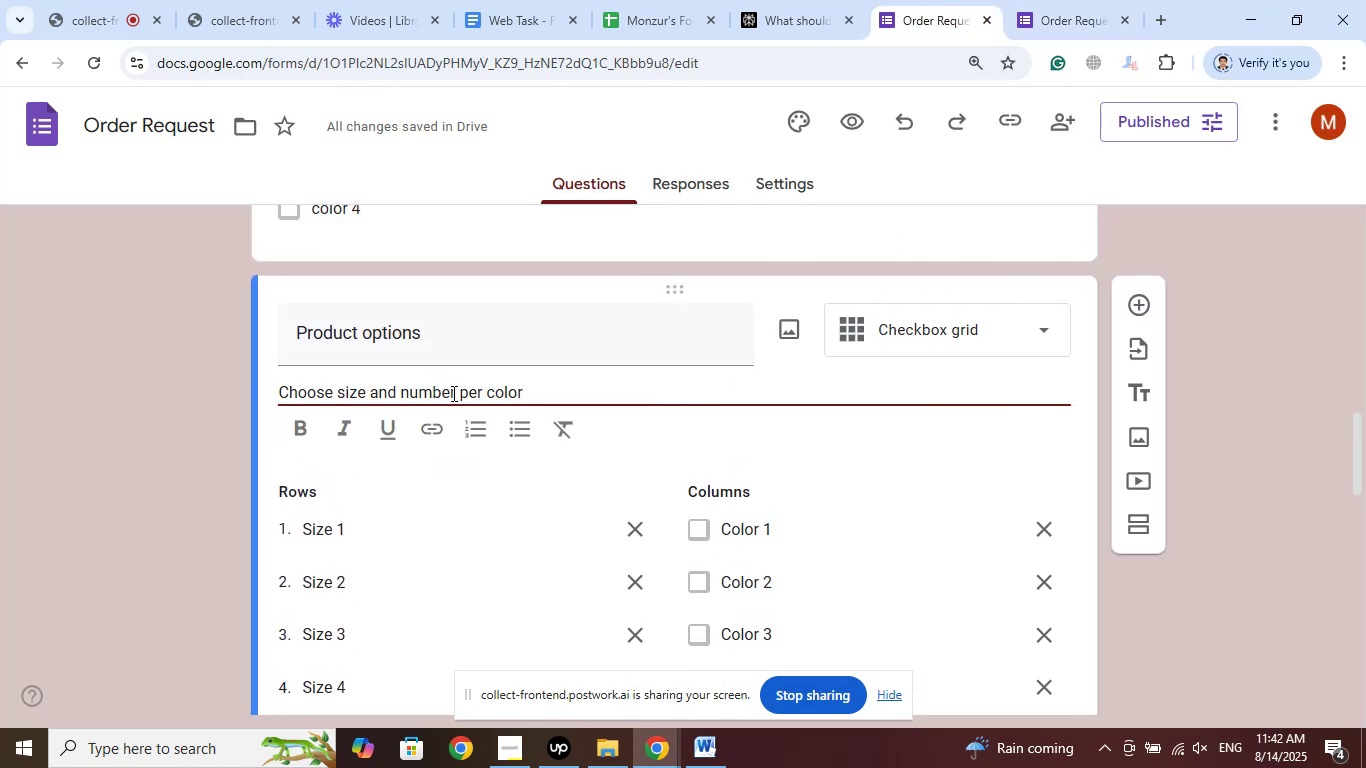 
left_click([452, 393])
 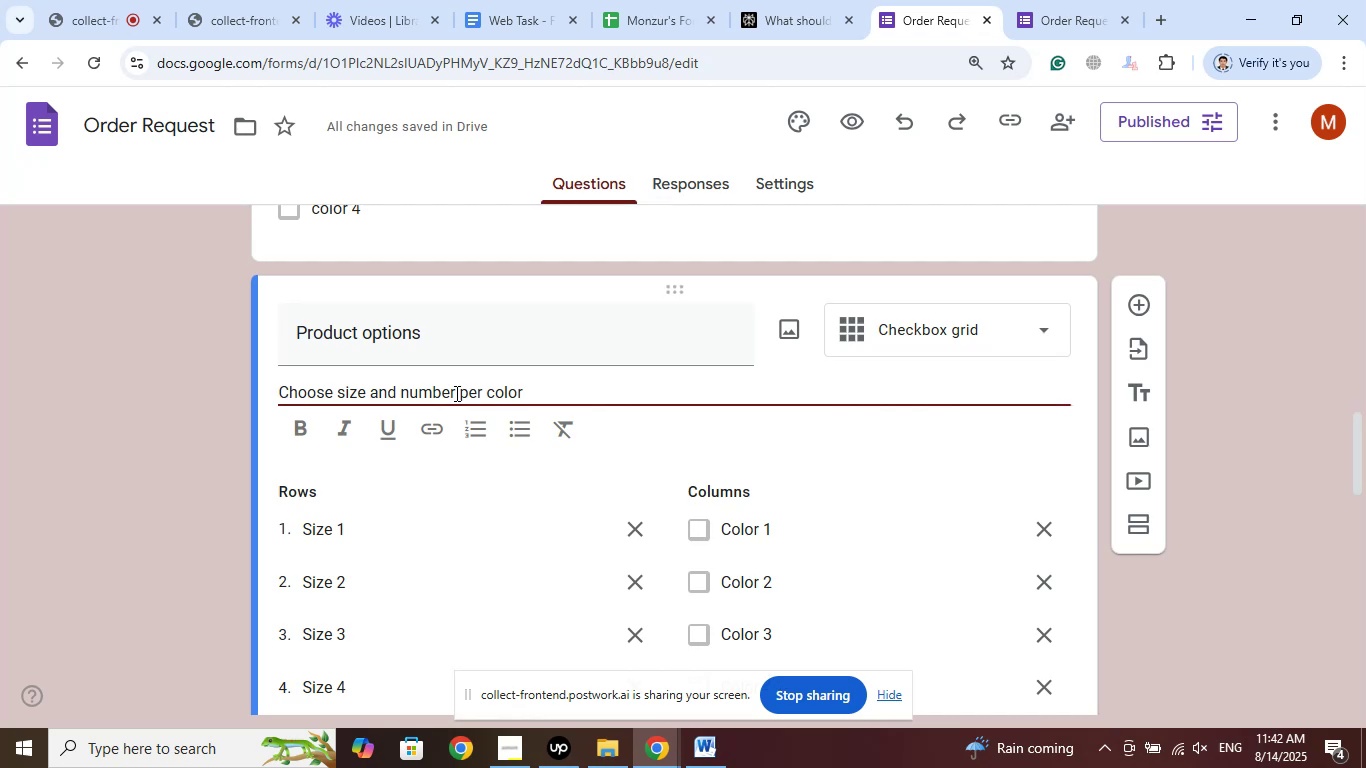 
left_click_drag(start_coordinate=[455, 393], to_coordinate=[373, 394])
 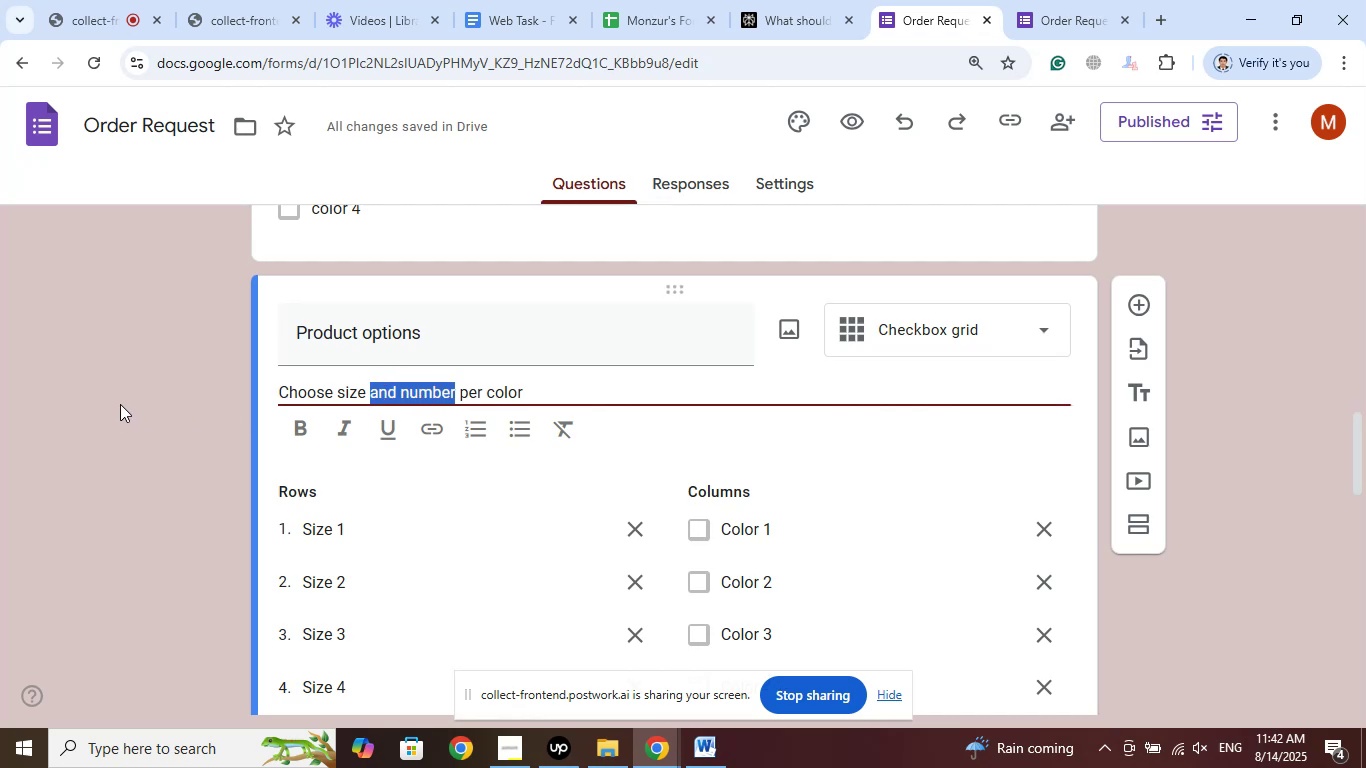 
key(Delete)
 